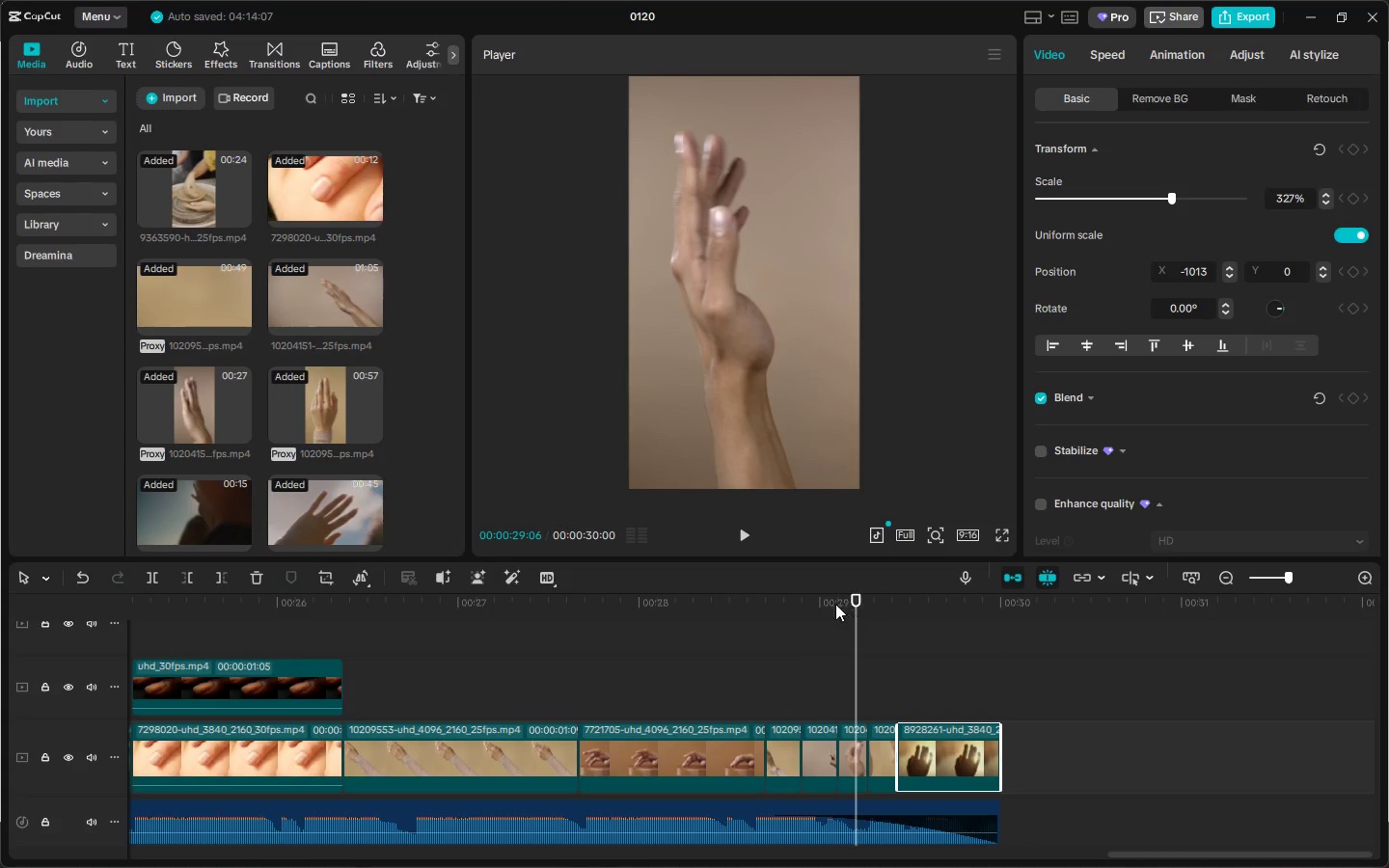 
left_click_drag(start_coordinate=[782, 604], to_coordinate=[715, 613])
 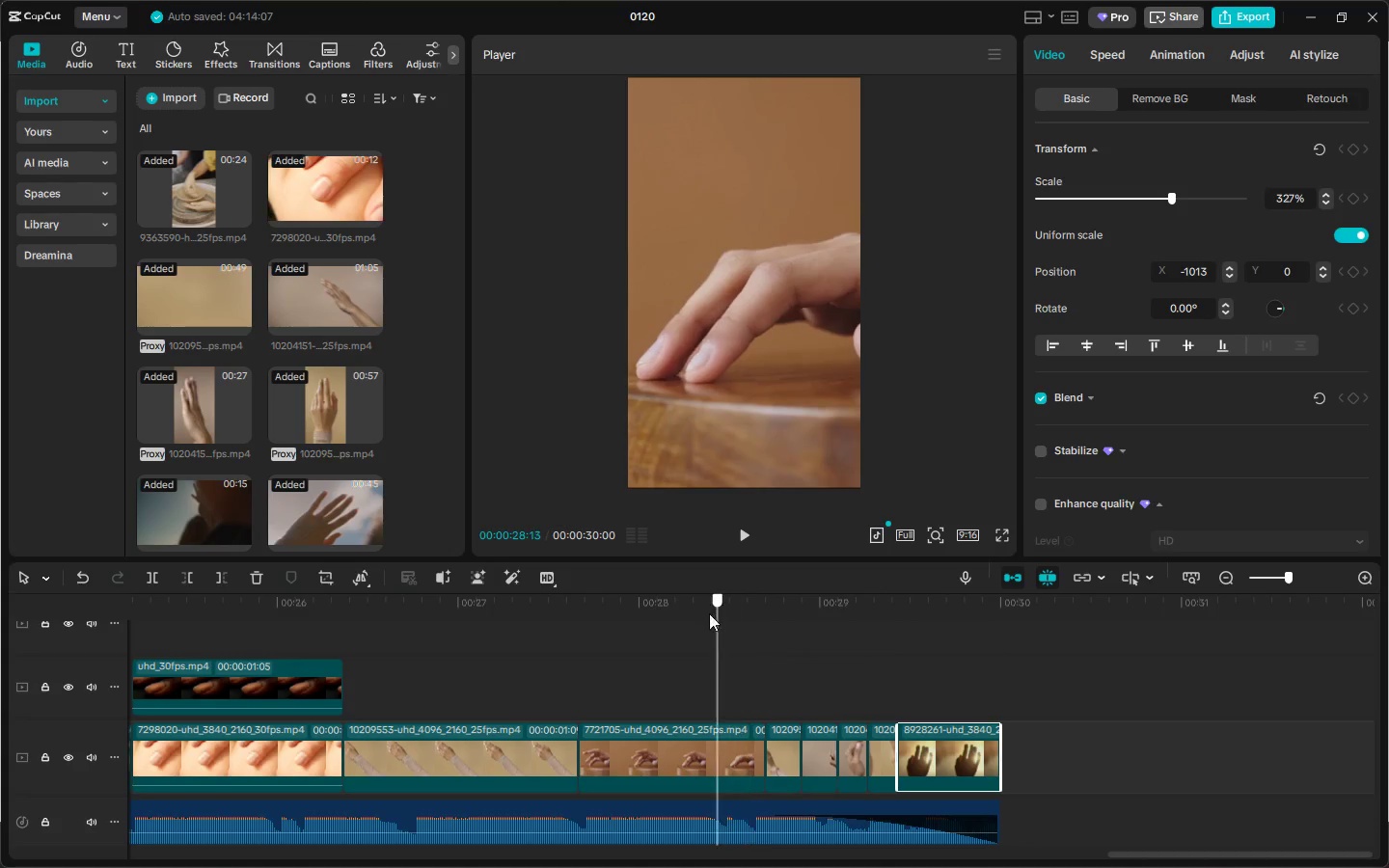 
key(Space)
 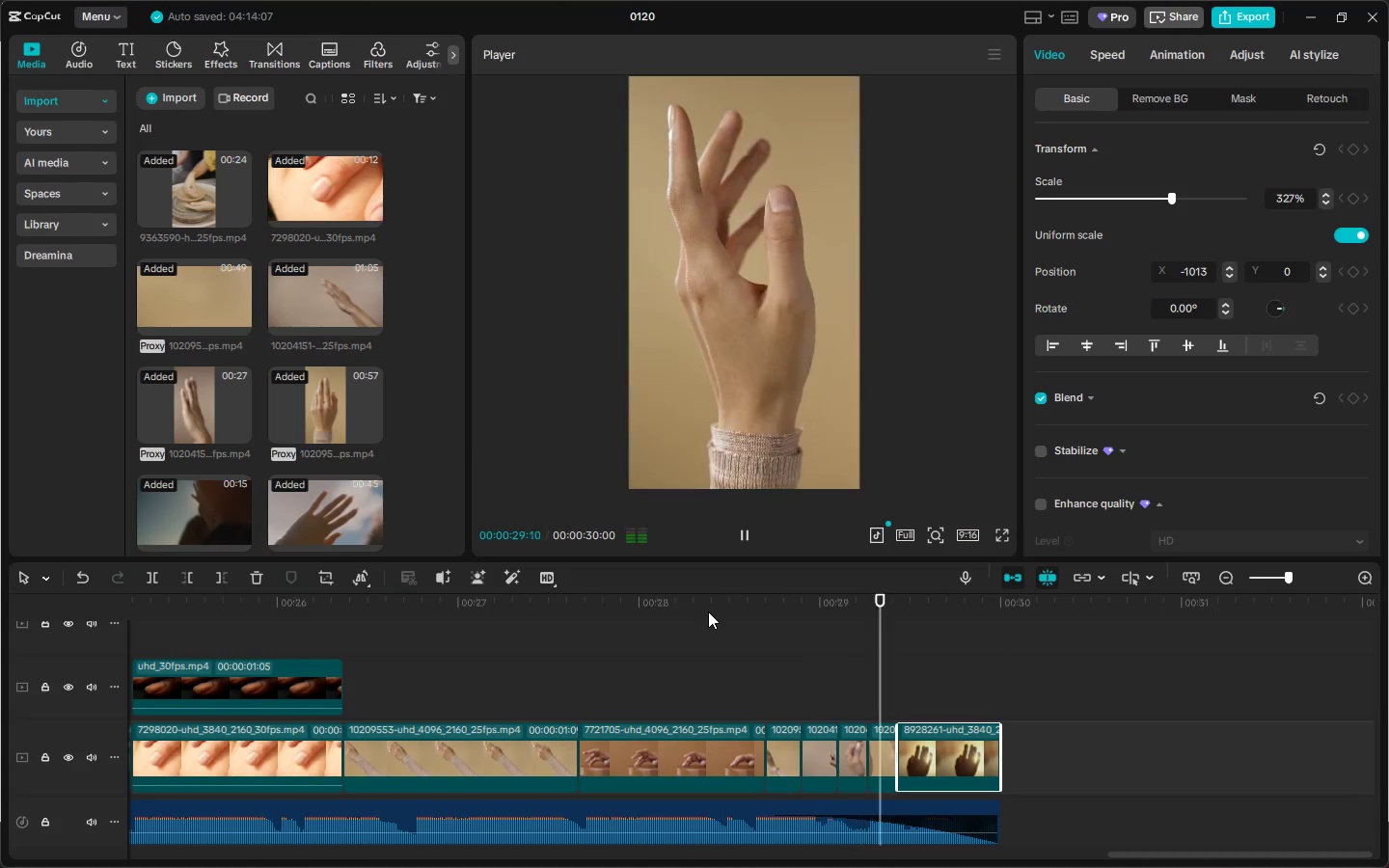 
key(Space)
 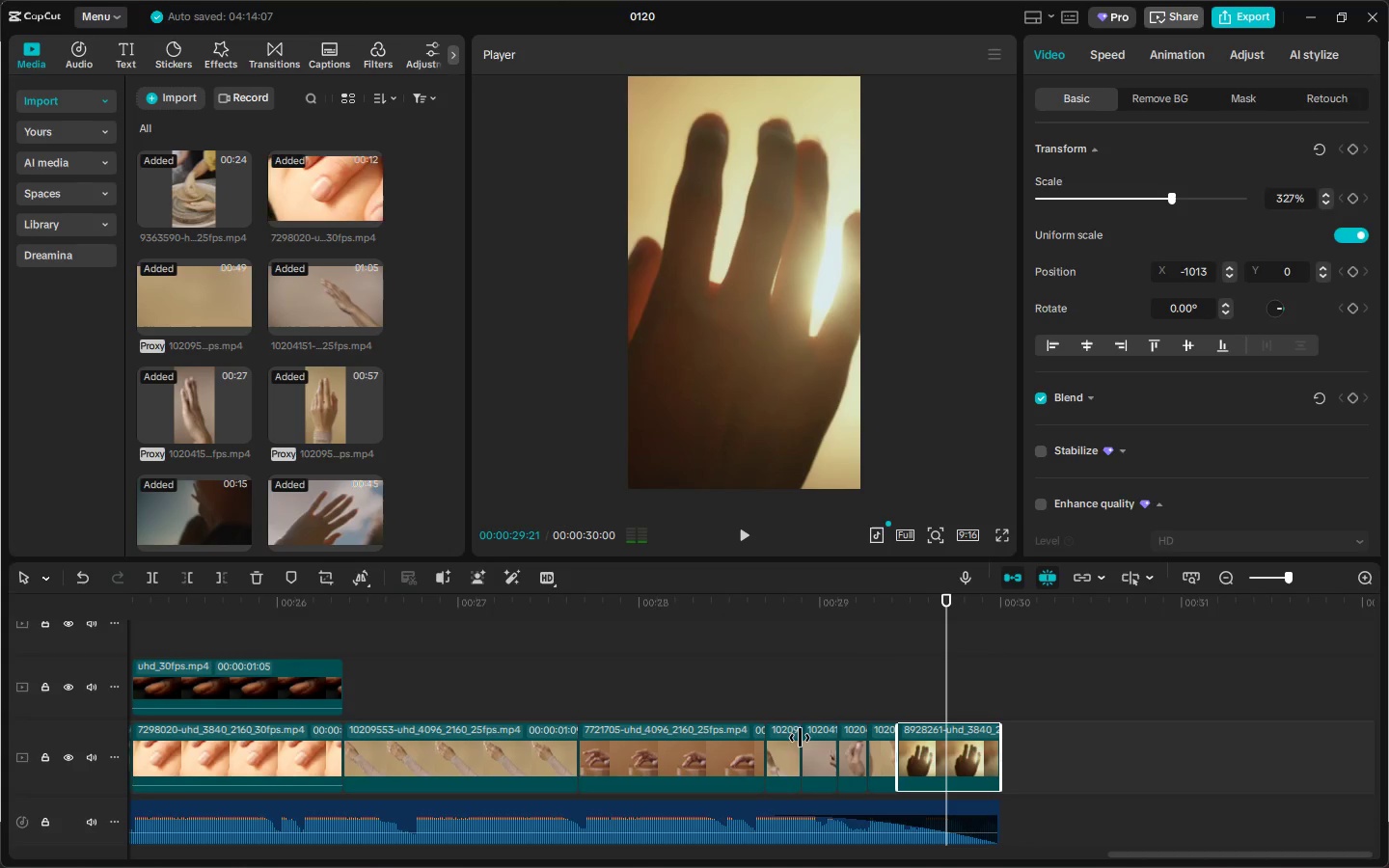 
left_click([776, 744])
 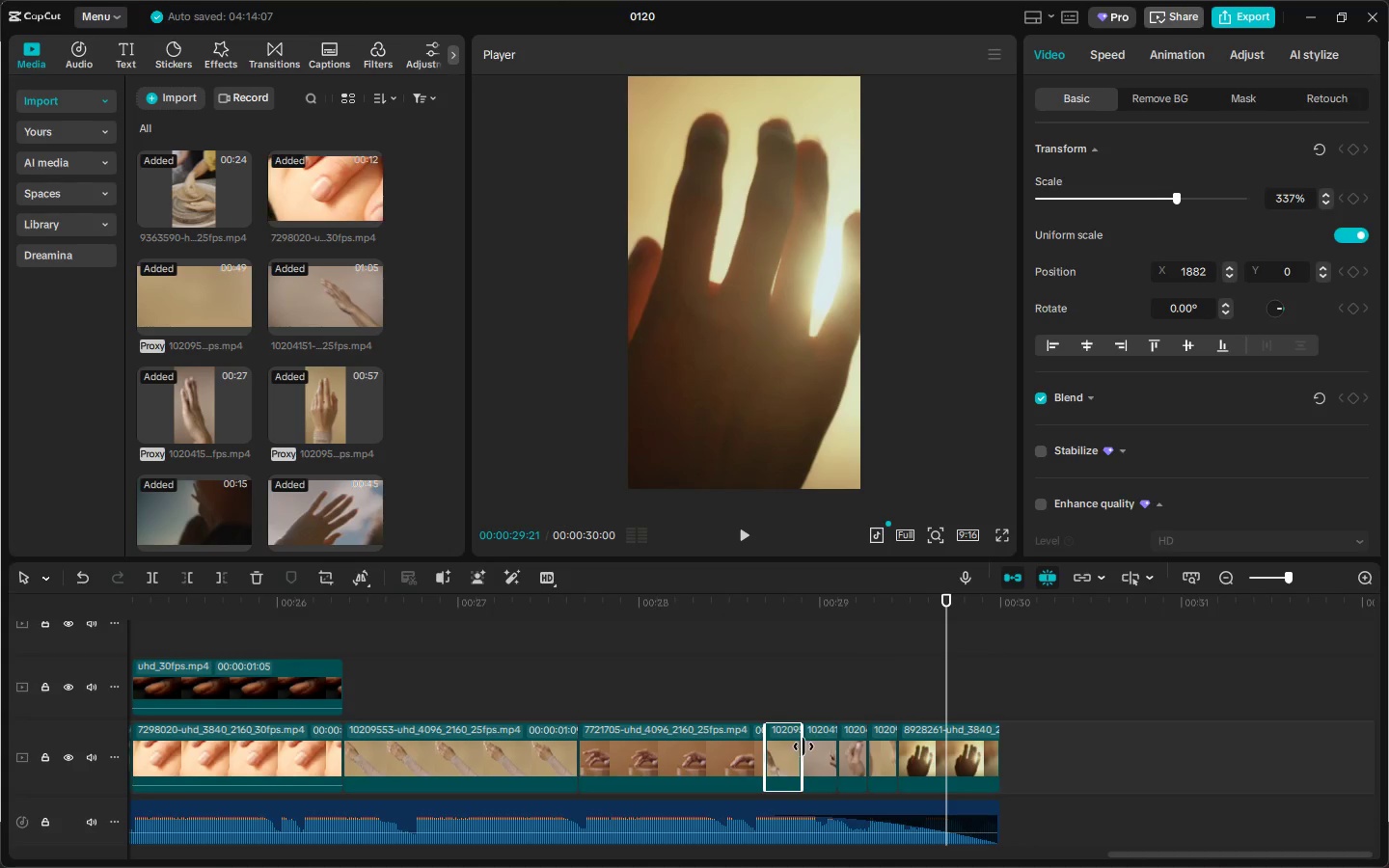 
left_click_drag(start_coordinate=[803, 746], to_coordinate=[787, 751])
 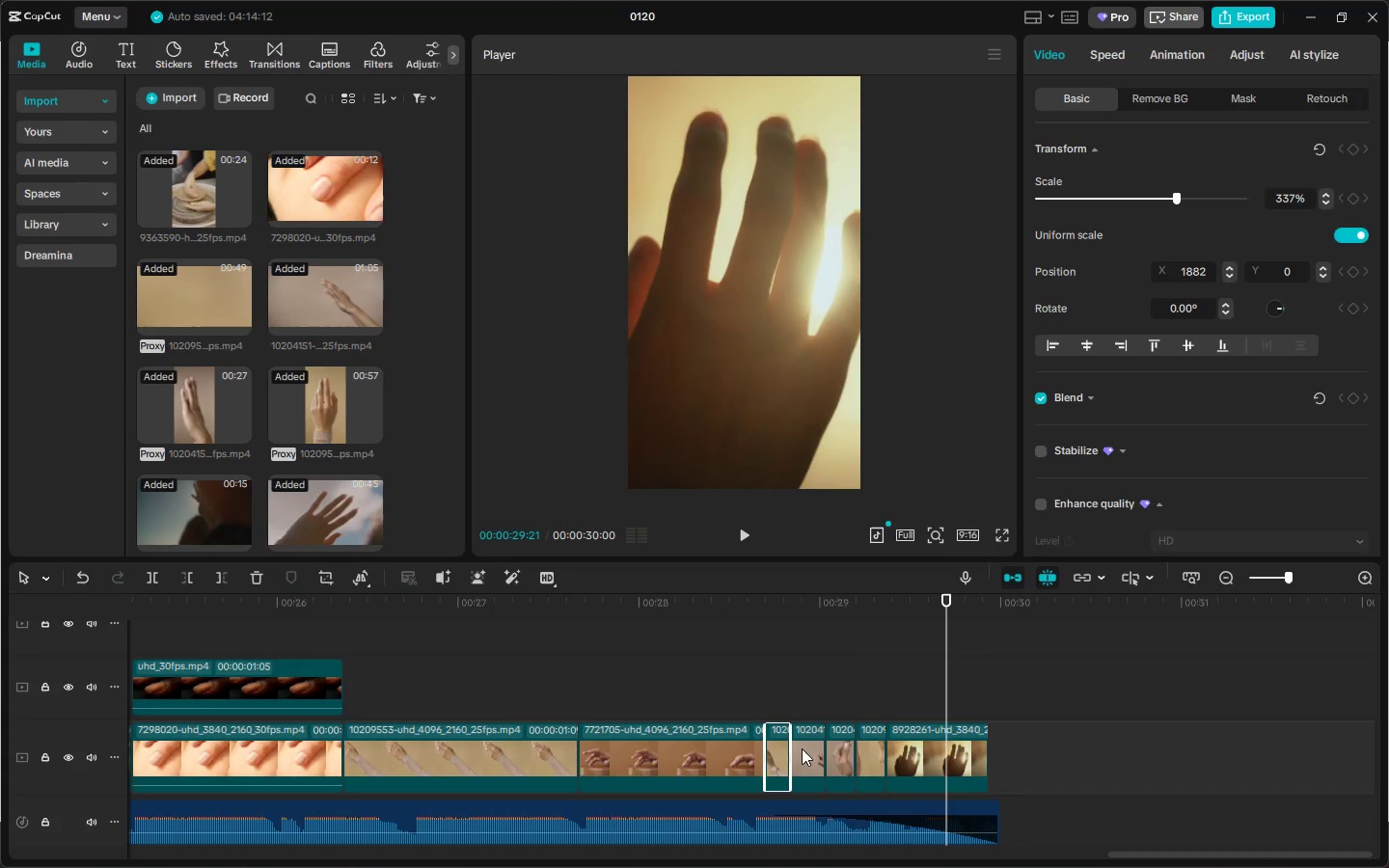 
left_click_drag(start_coordinate=[806, 748], to_coordinate=[811, 748])
 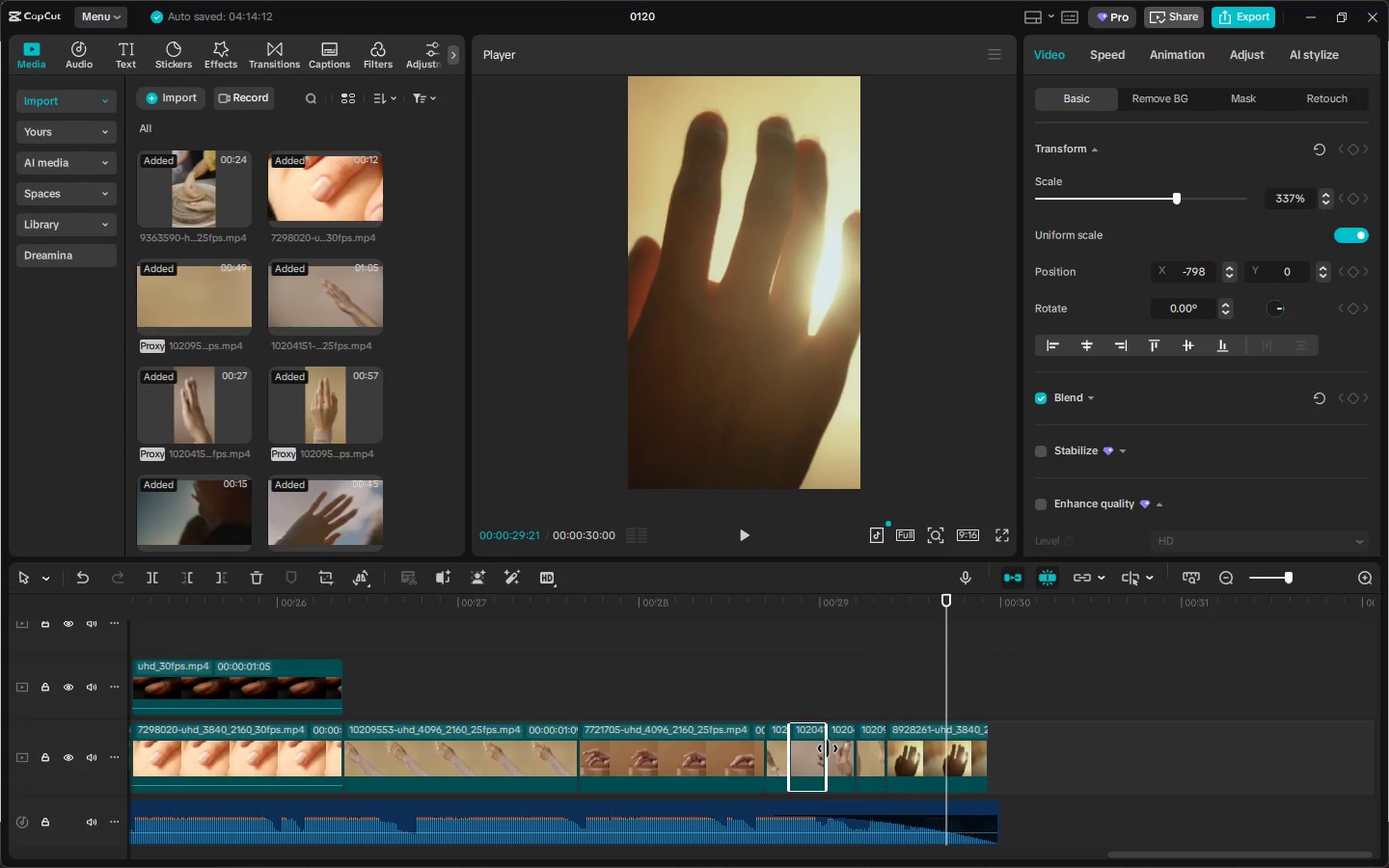 
left_click_drag(start_coordinate=[828, 748], to_coordinate=[811, 752])
 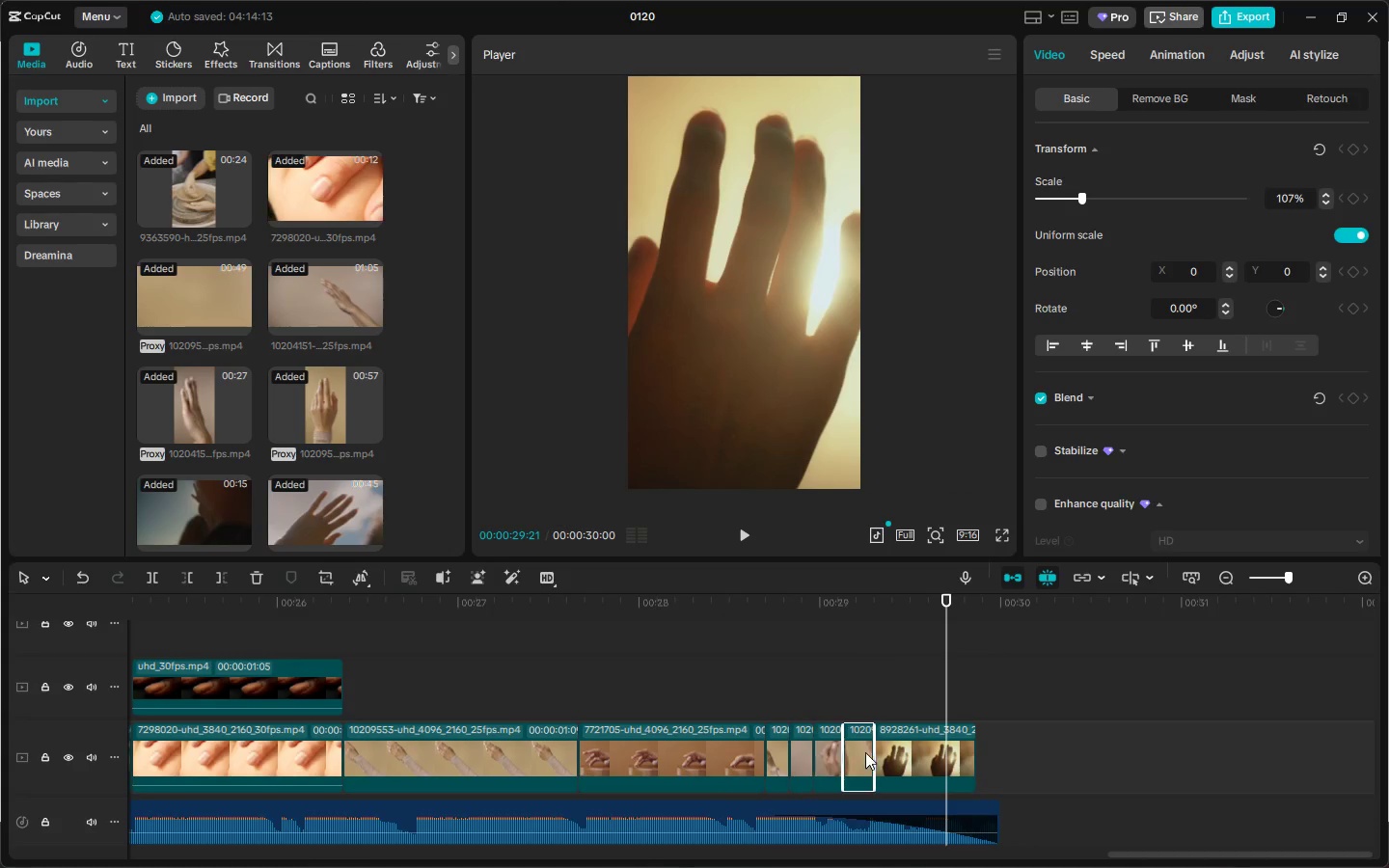 
left_click_drag(start_coordinate=[873, 753], to_coordinate=[861, 754])
 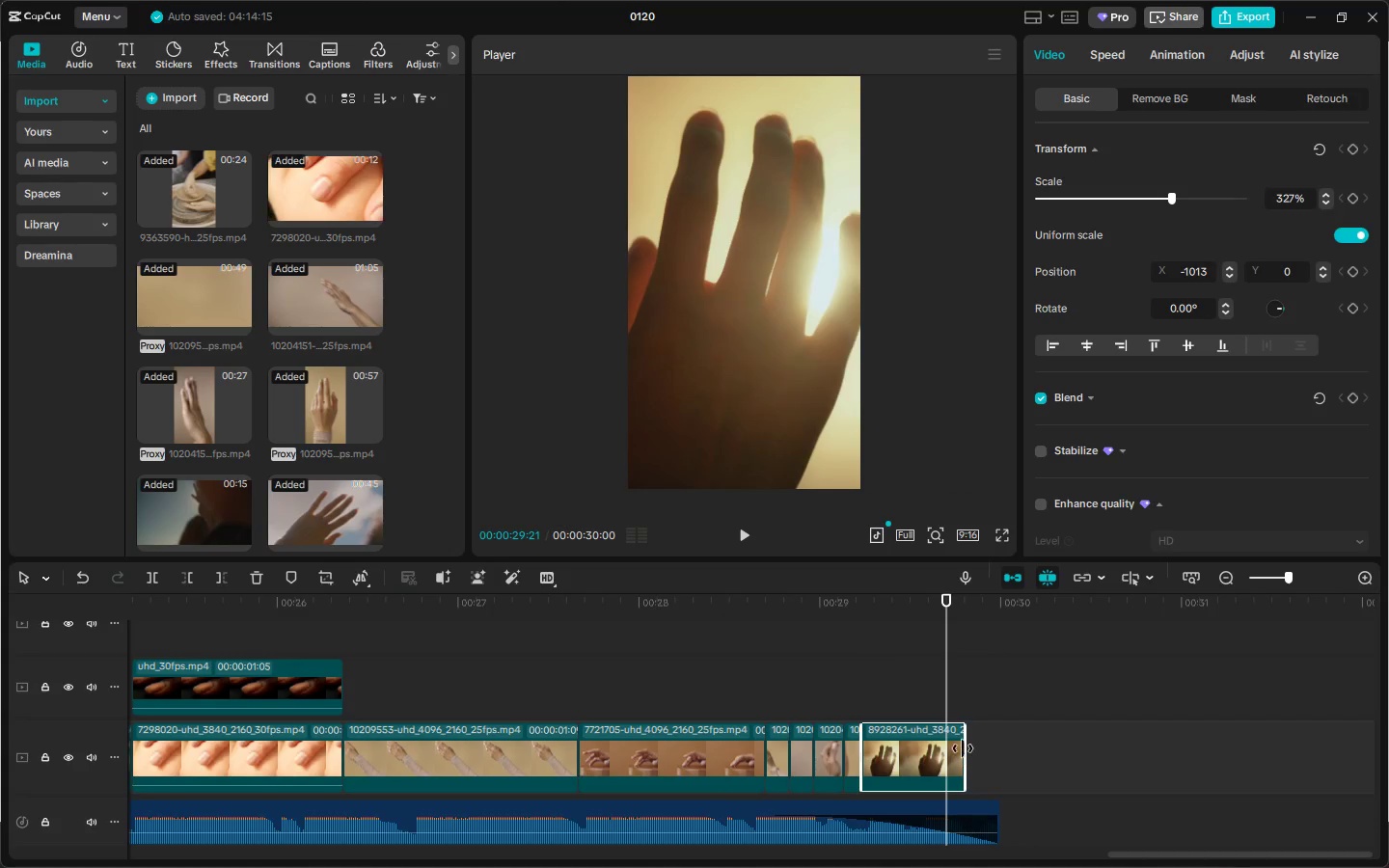 
left_click_drag(start_coordinate=[966, 748], to_coordinate=[994, 747])
 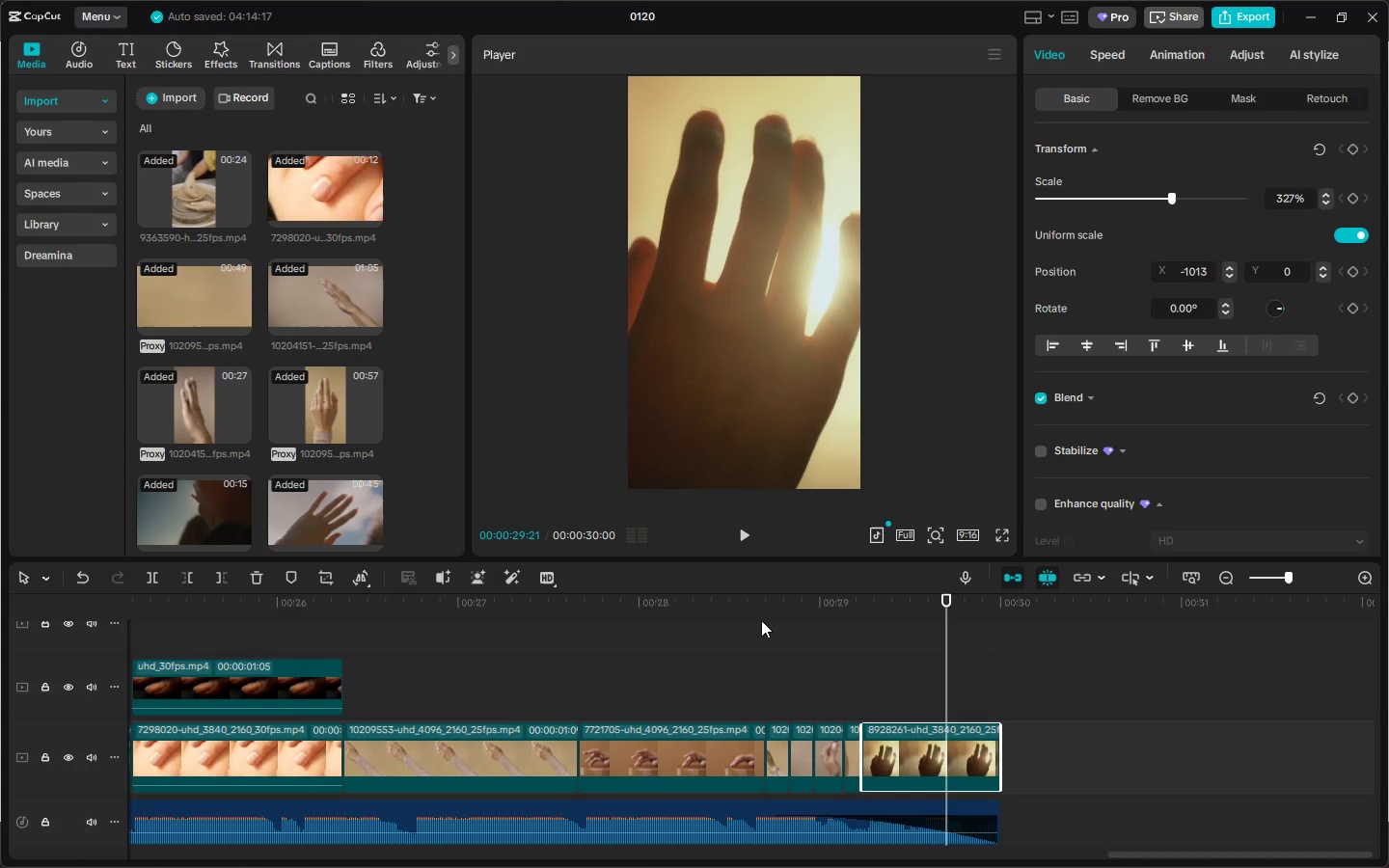 
left_click([702, 611])
 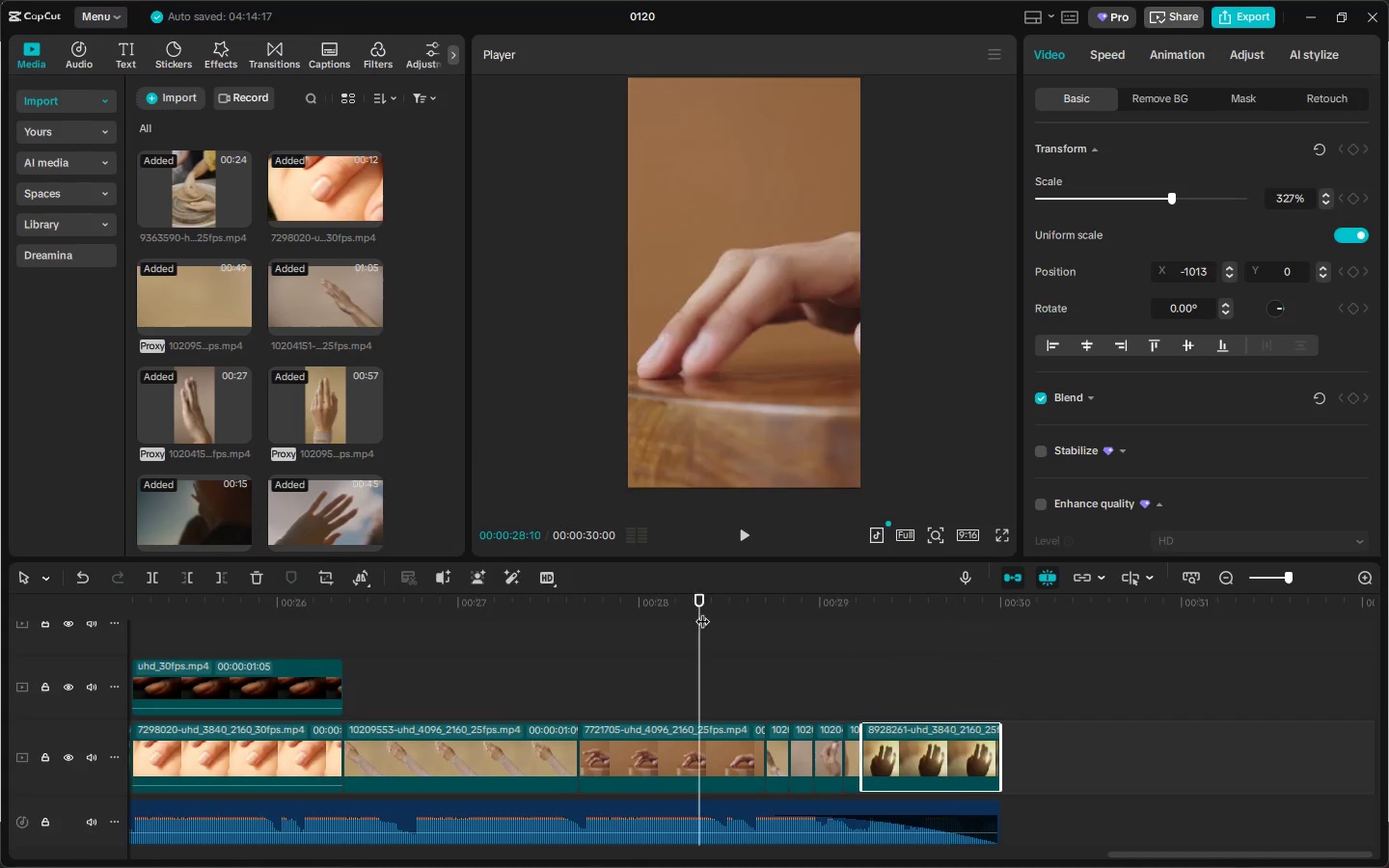 
key(Space)
 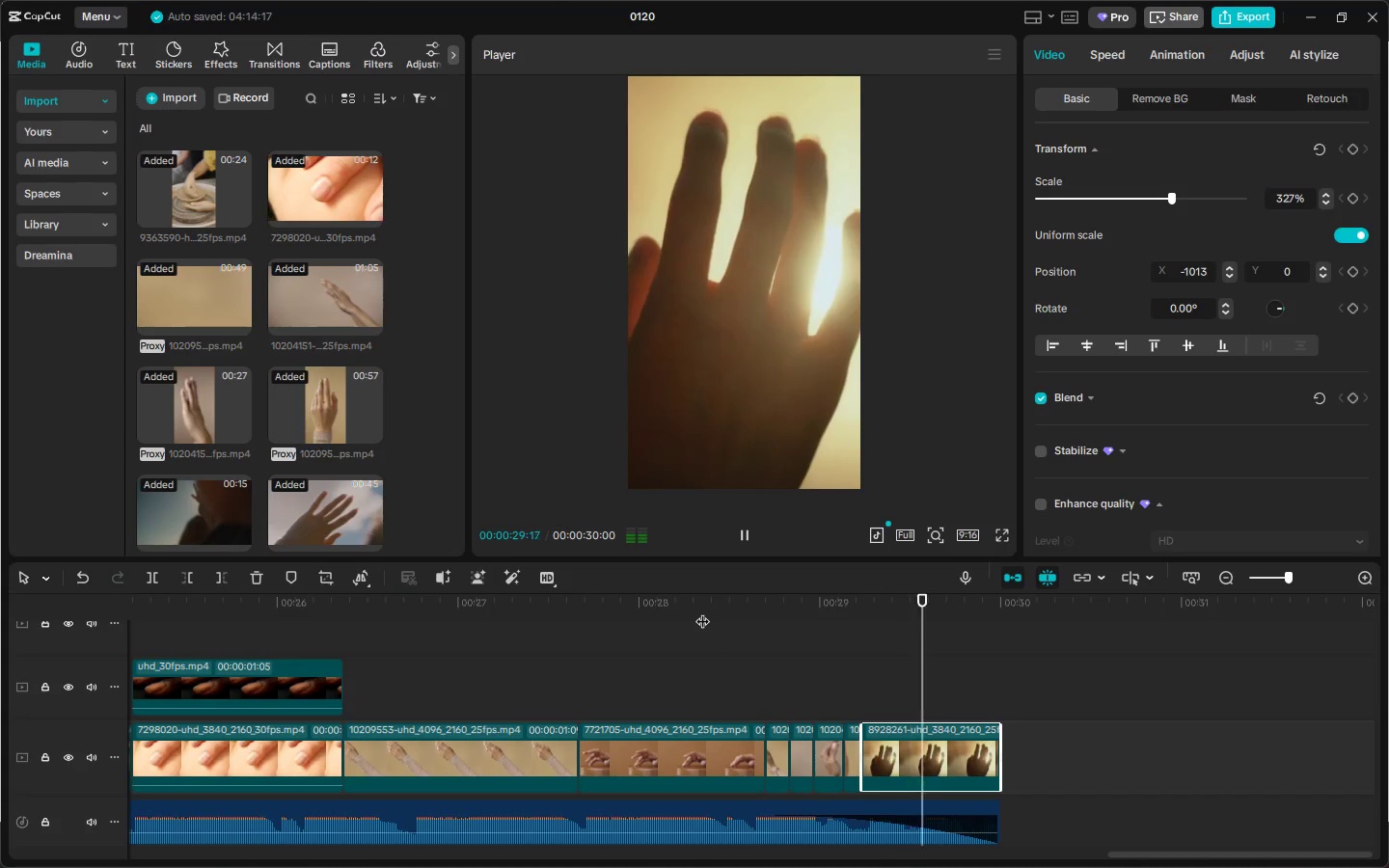 
key(Space)
 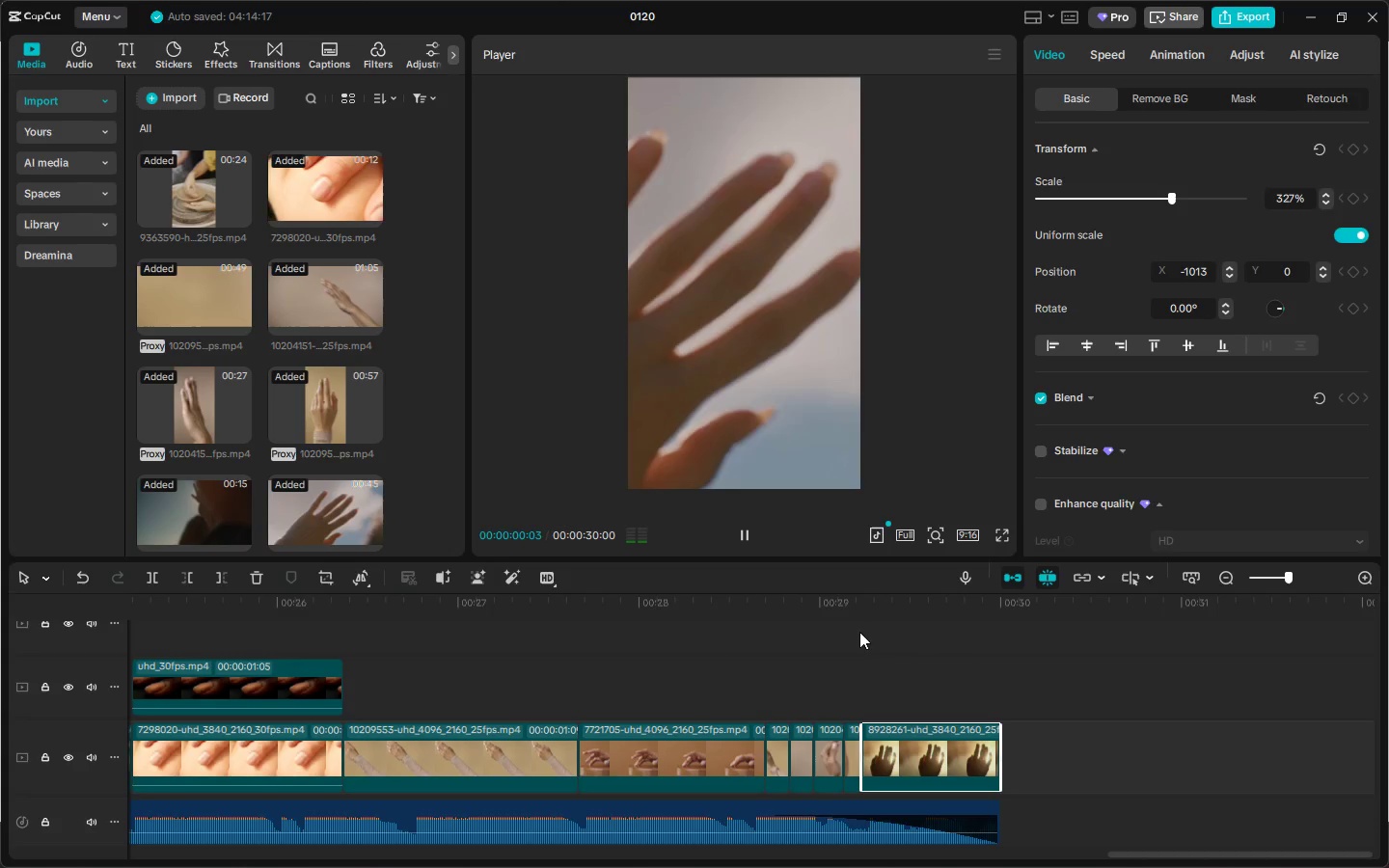 
left_click_drag(start_coordinate=[817, 612], to_coordinate=[475, 637])
 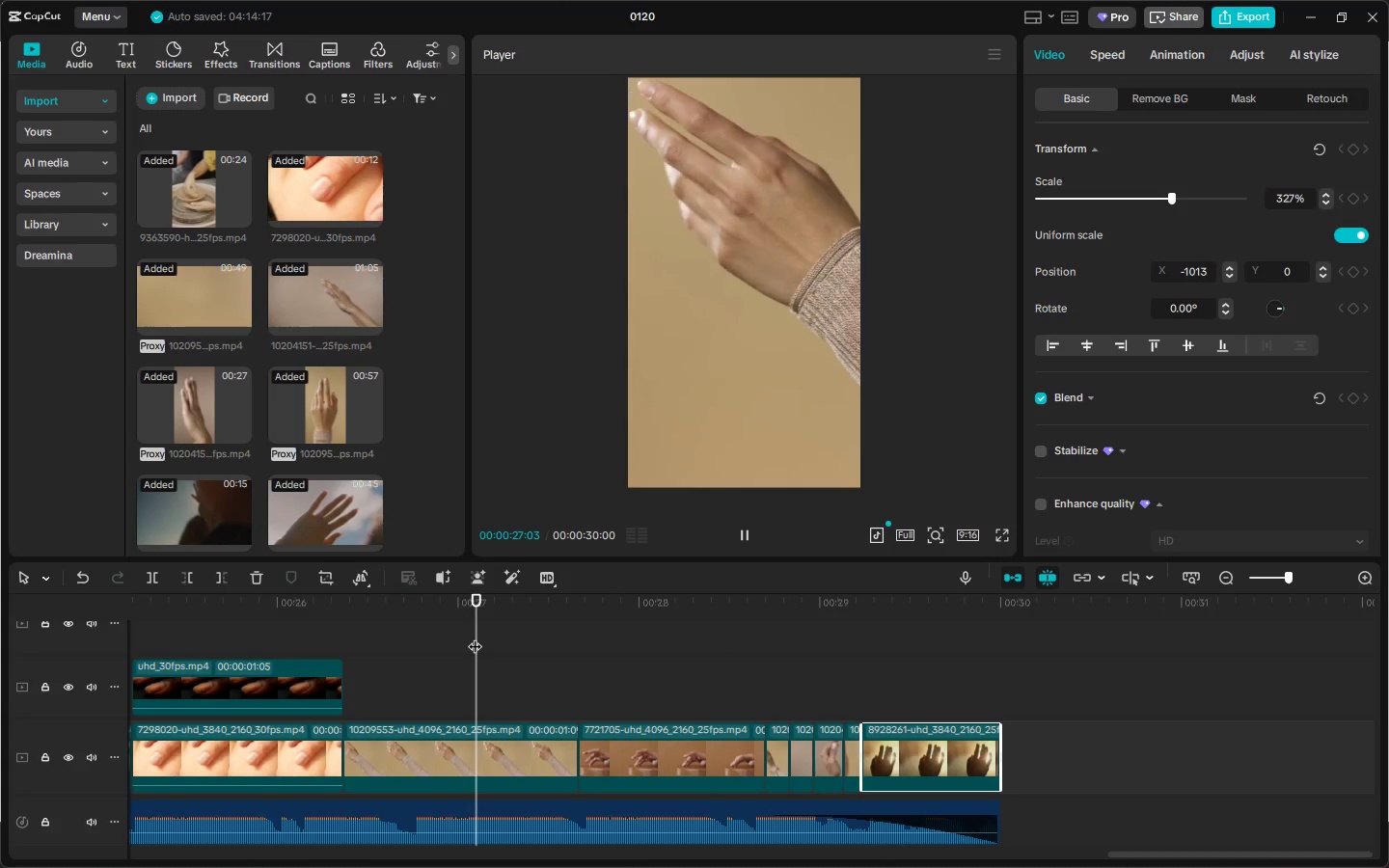 
key(Space)
 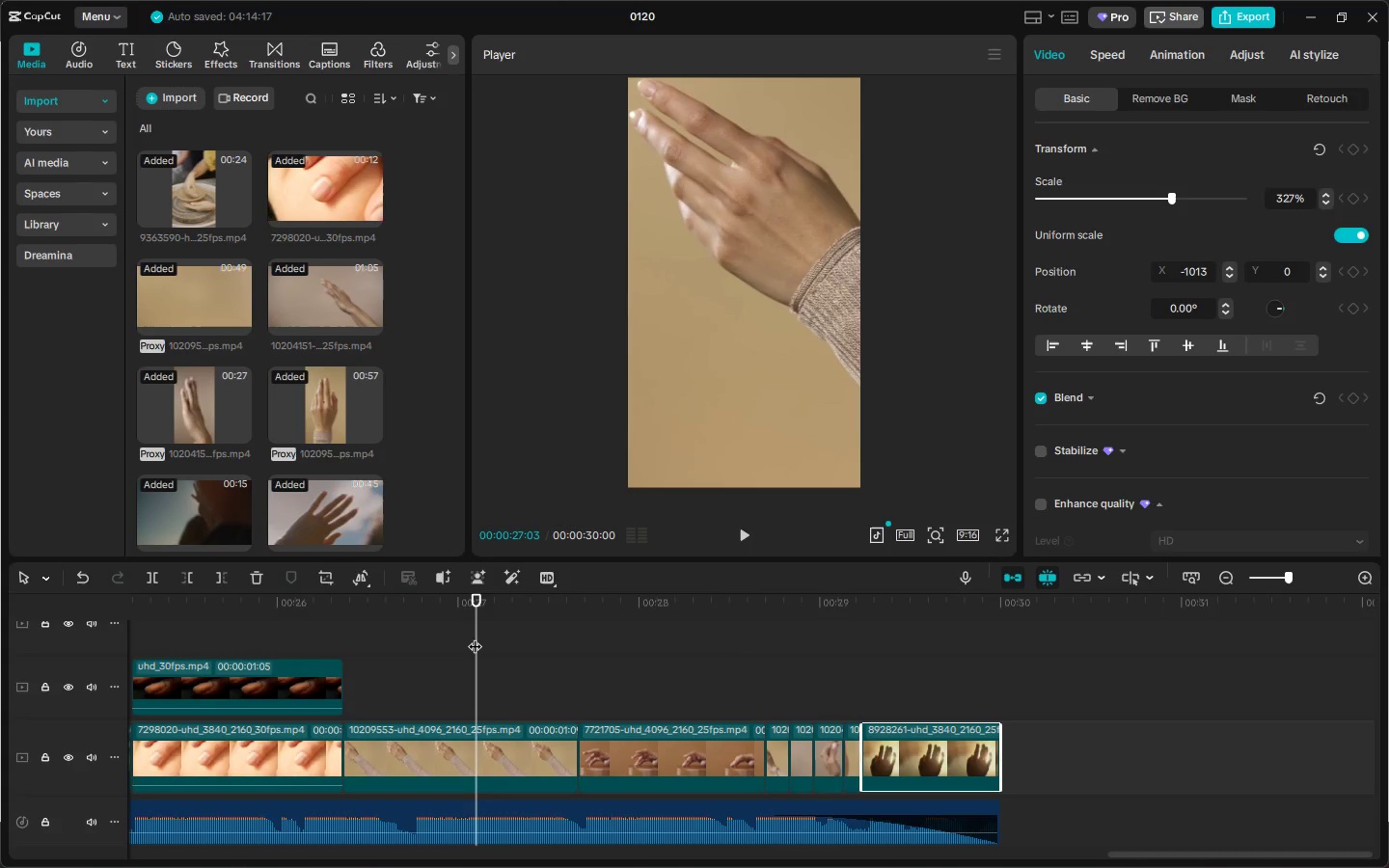 
key(Space)
 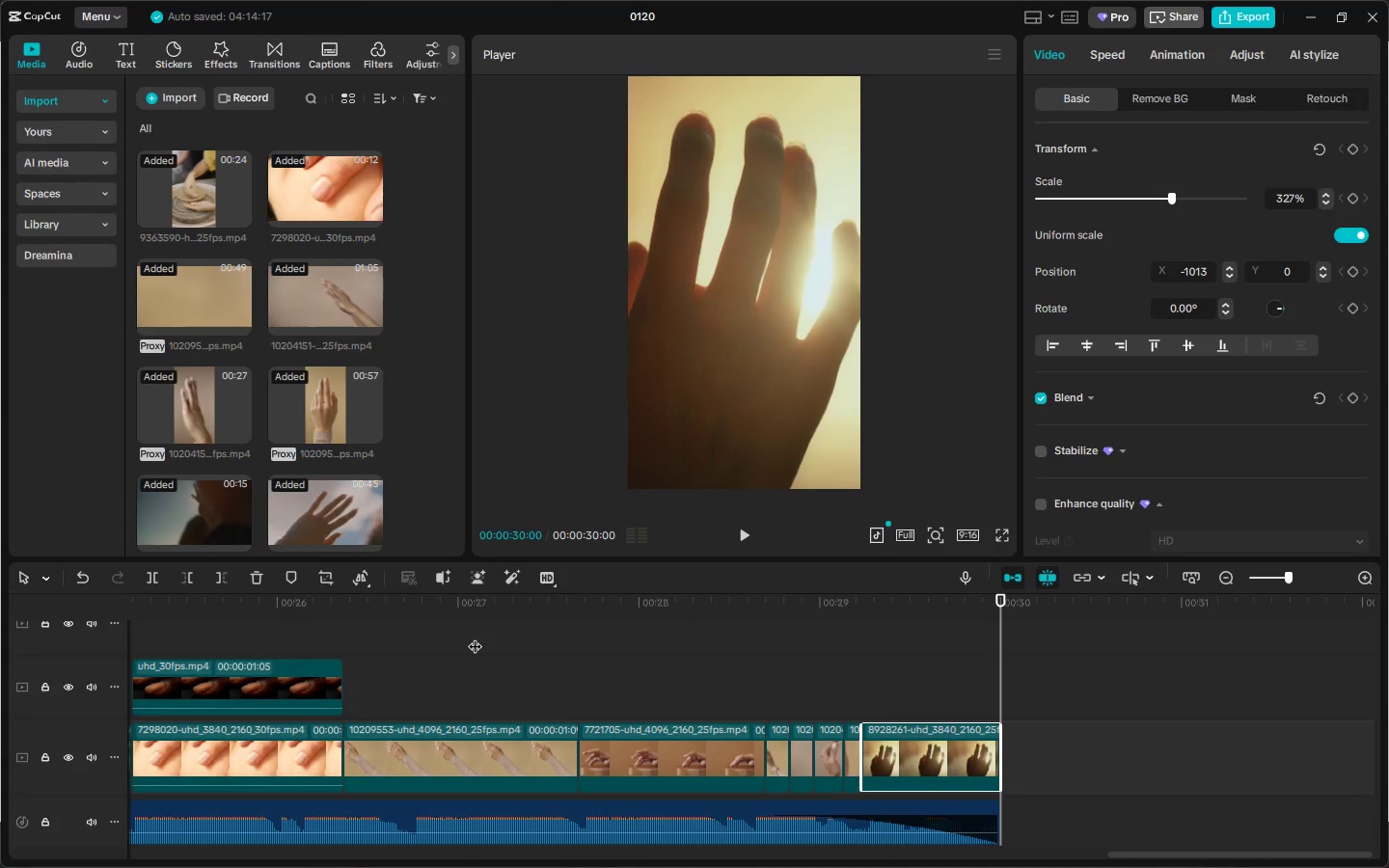 
wait(5.77)
 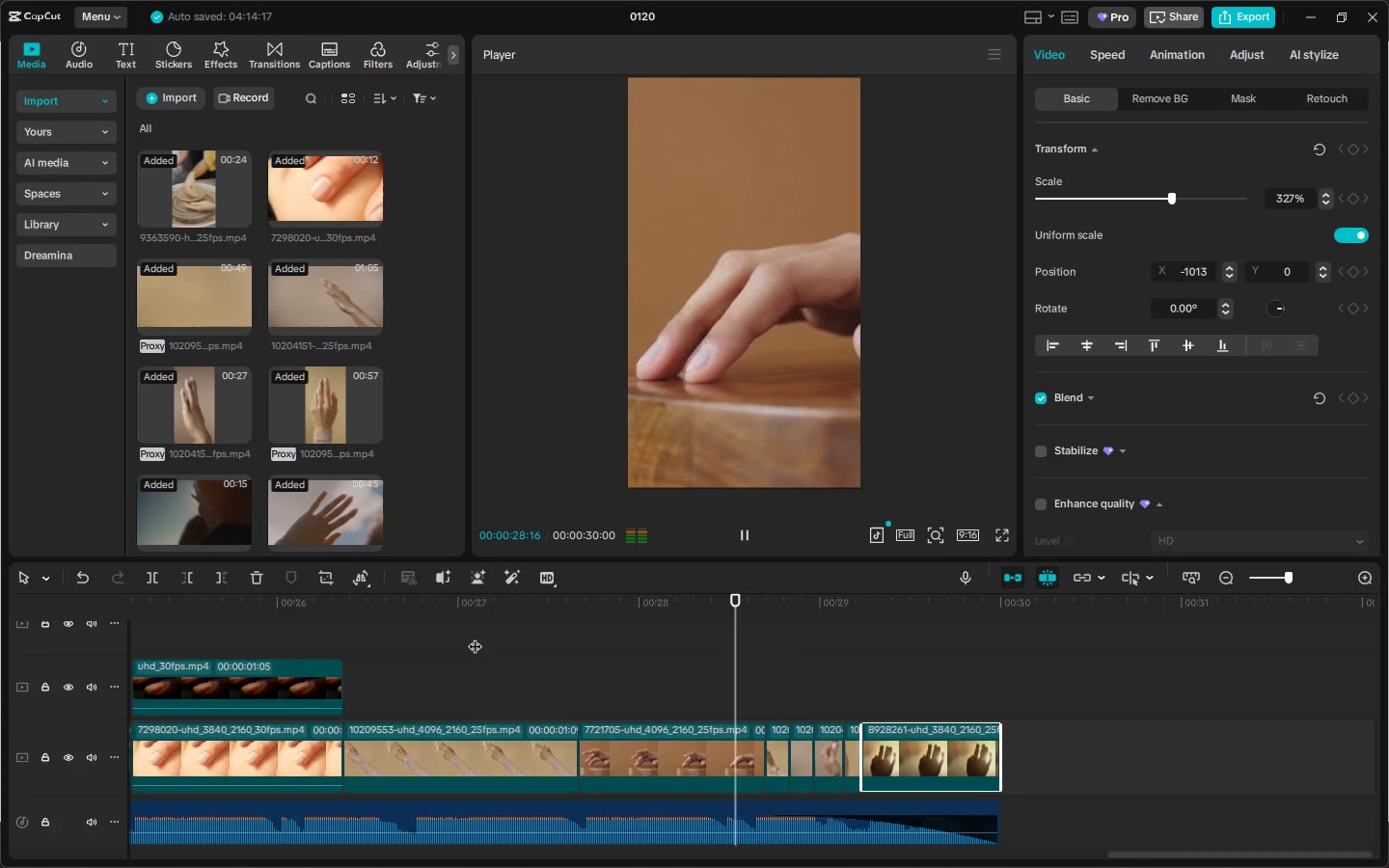 
left_click([1000, 538])
 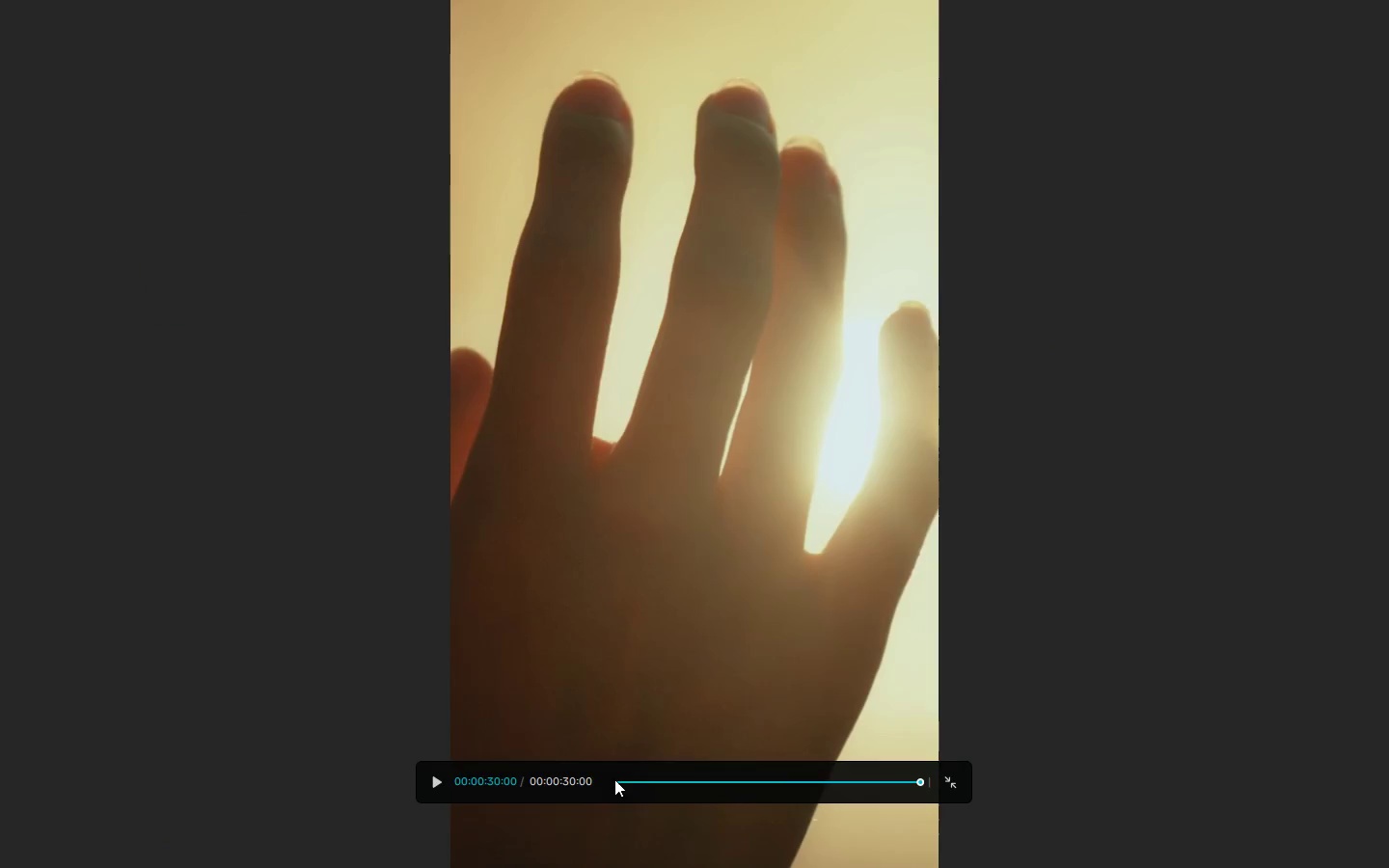 
left_click_drag(start_coordinate=[617, 779], to_coordinate=[547, 794])
 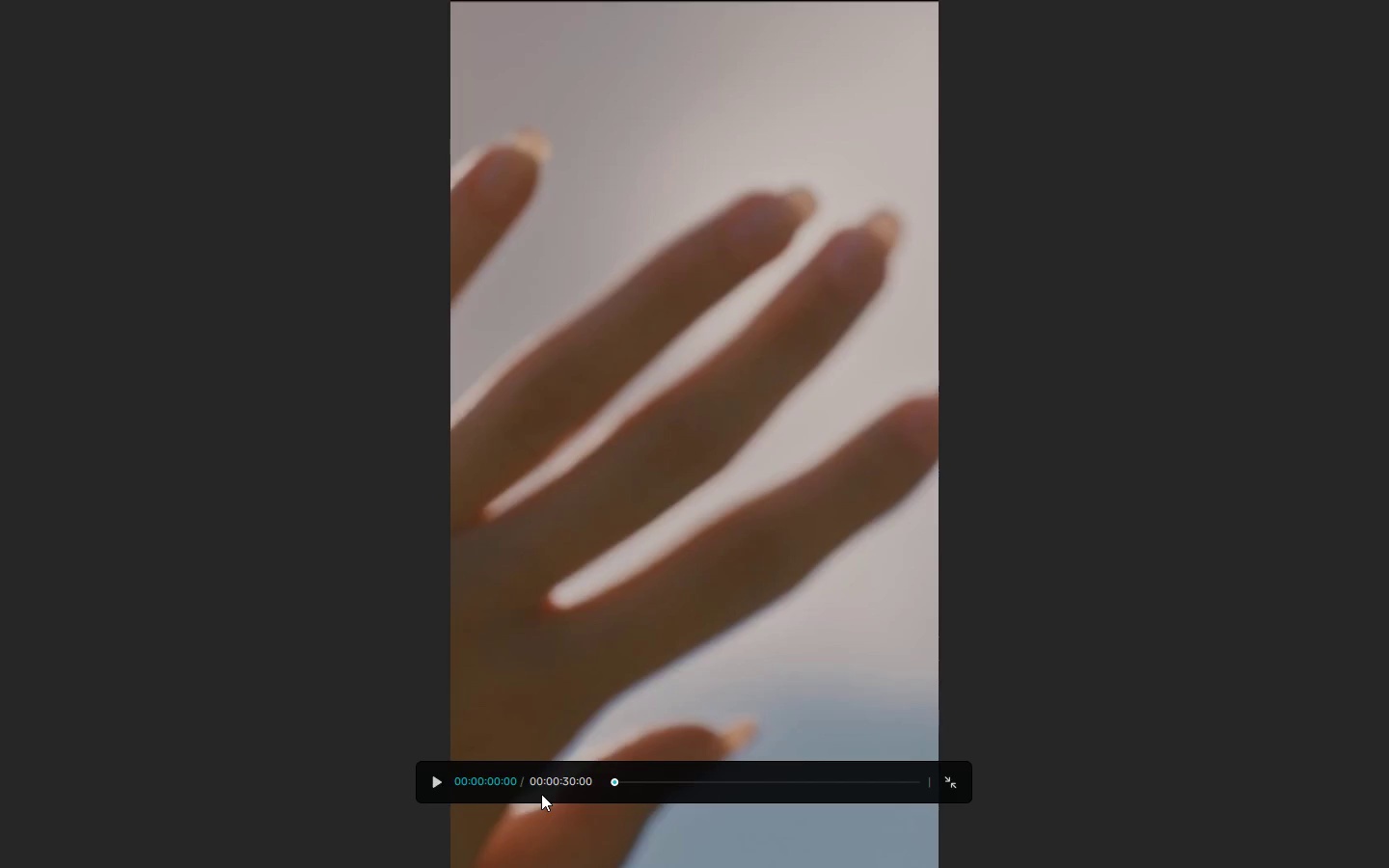 
key(Space)
 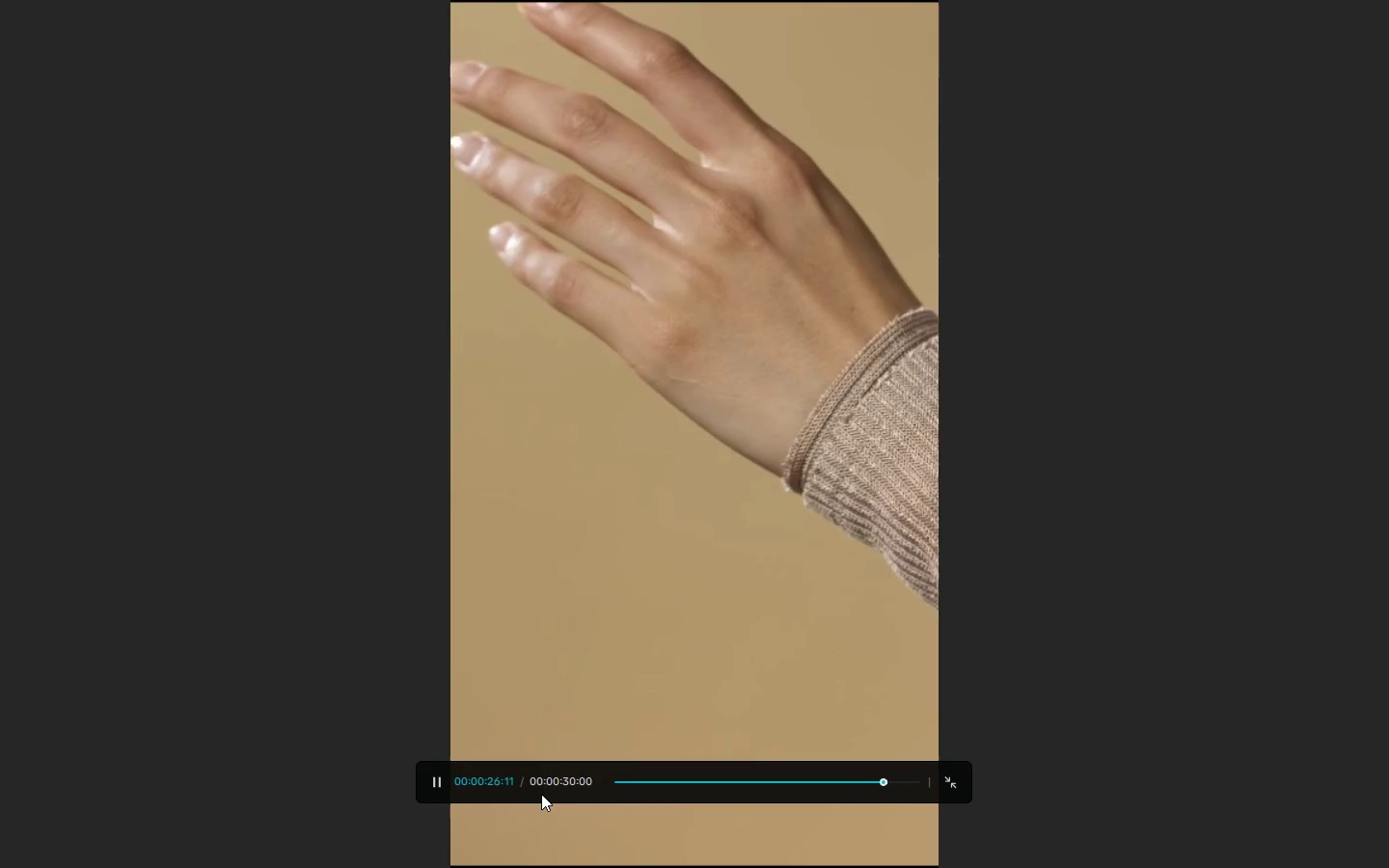 
wait(31.44)
 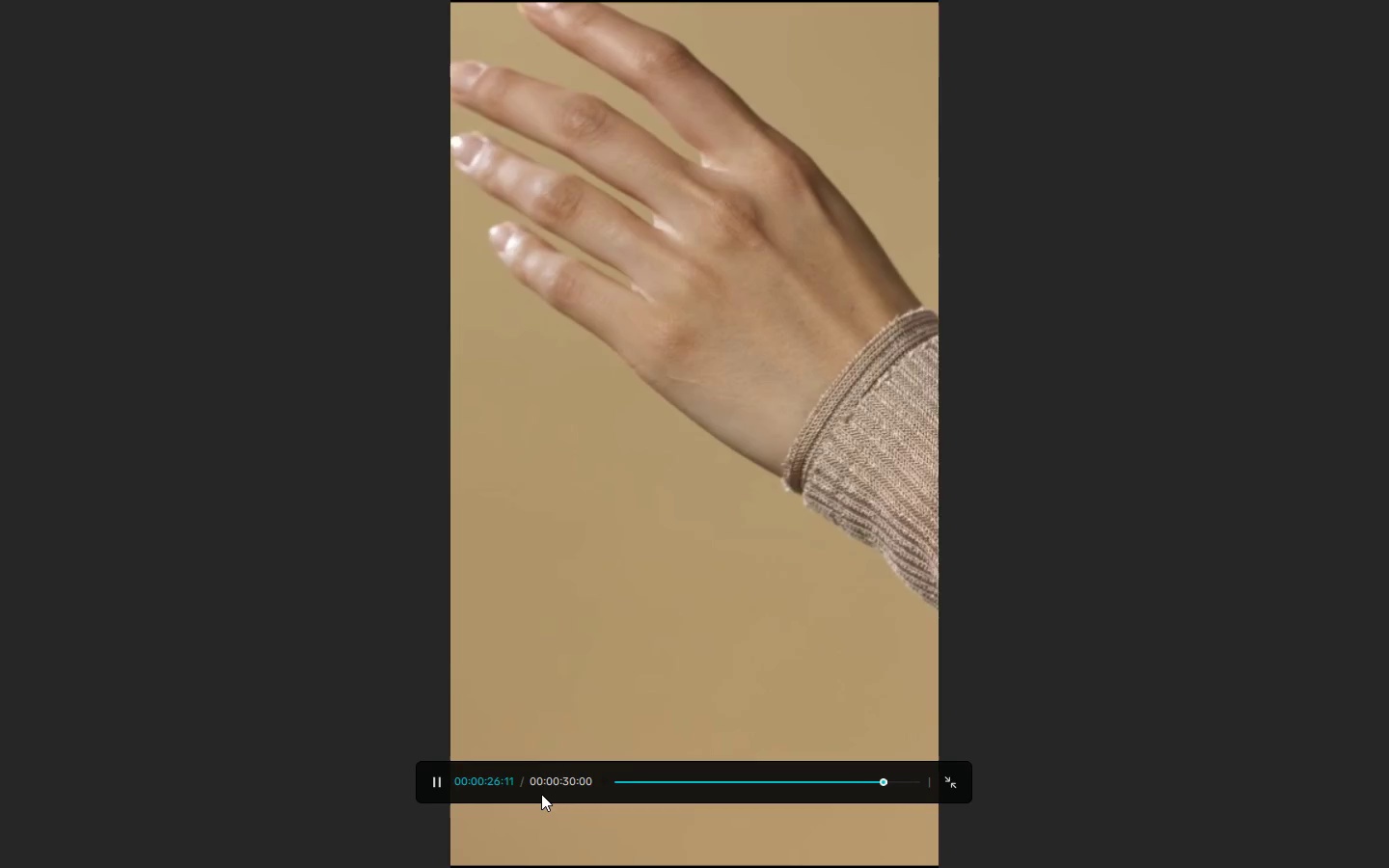 
key(Escape)
 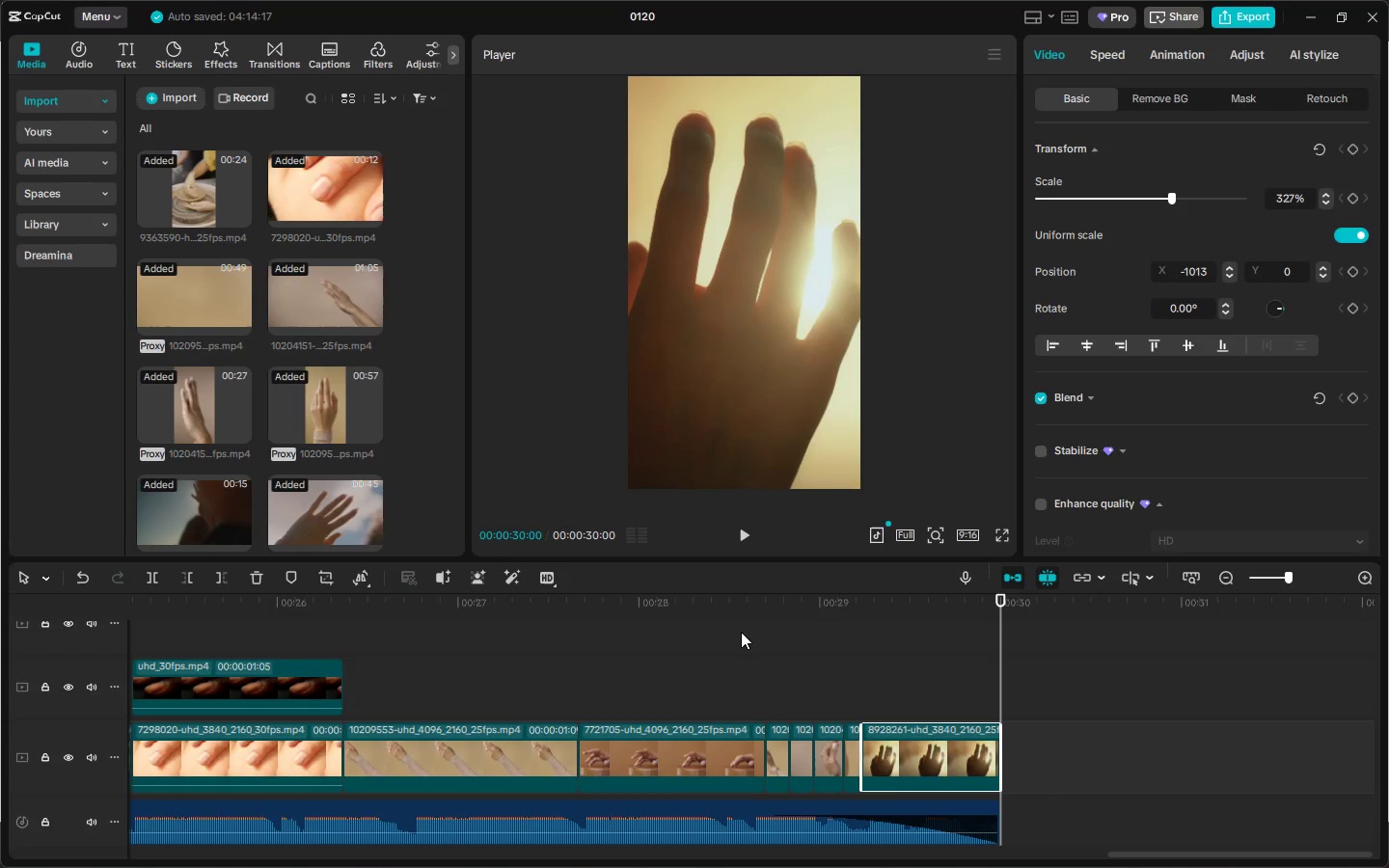 
left_click_drag(start_coordinate=[734, 605], to_coordinate=[559, 590])
 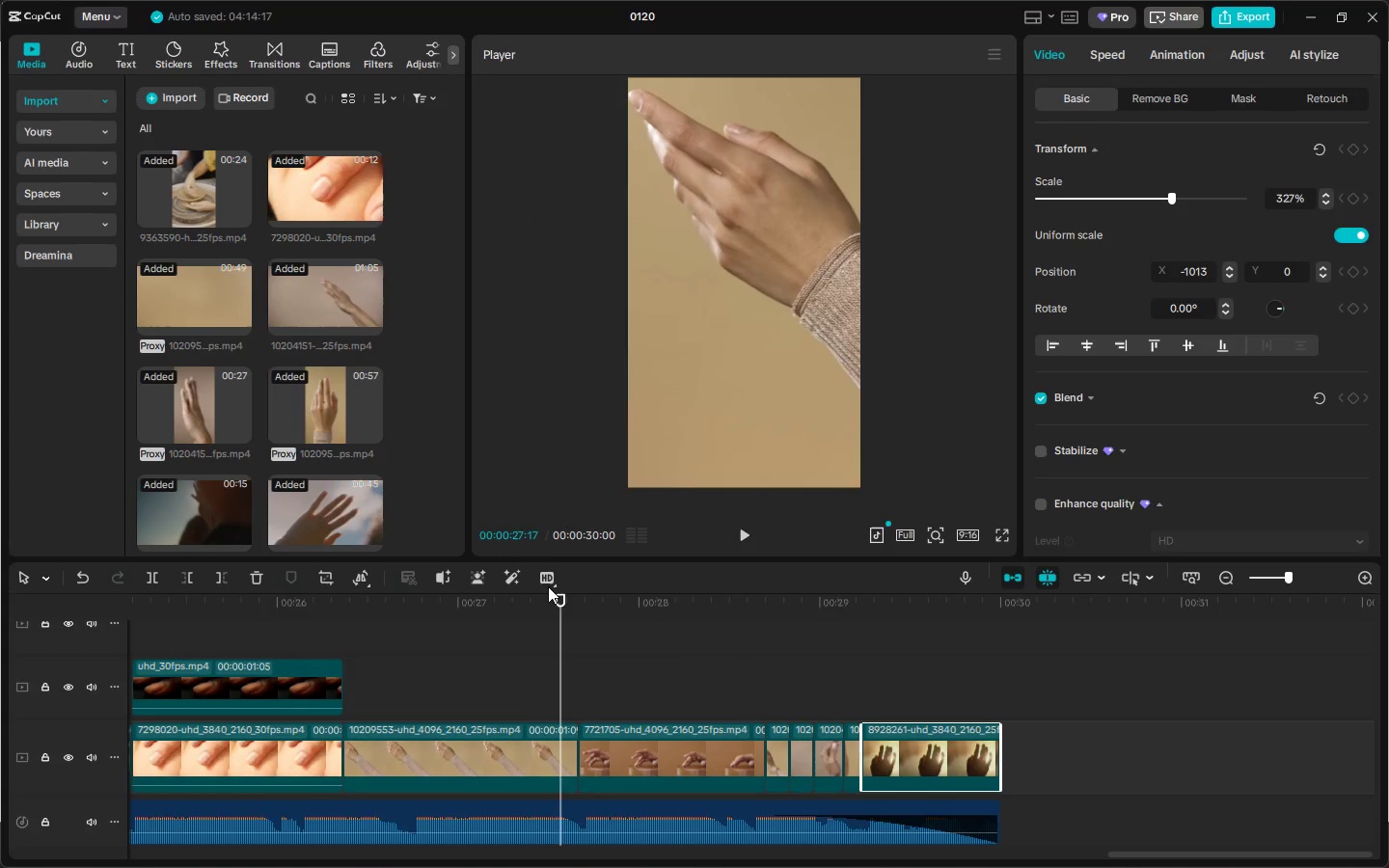 
key(Space)
 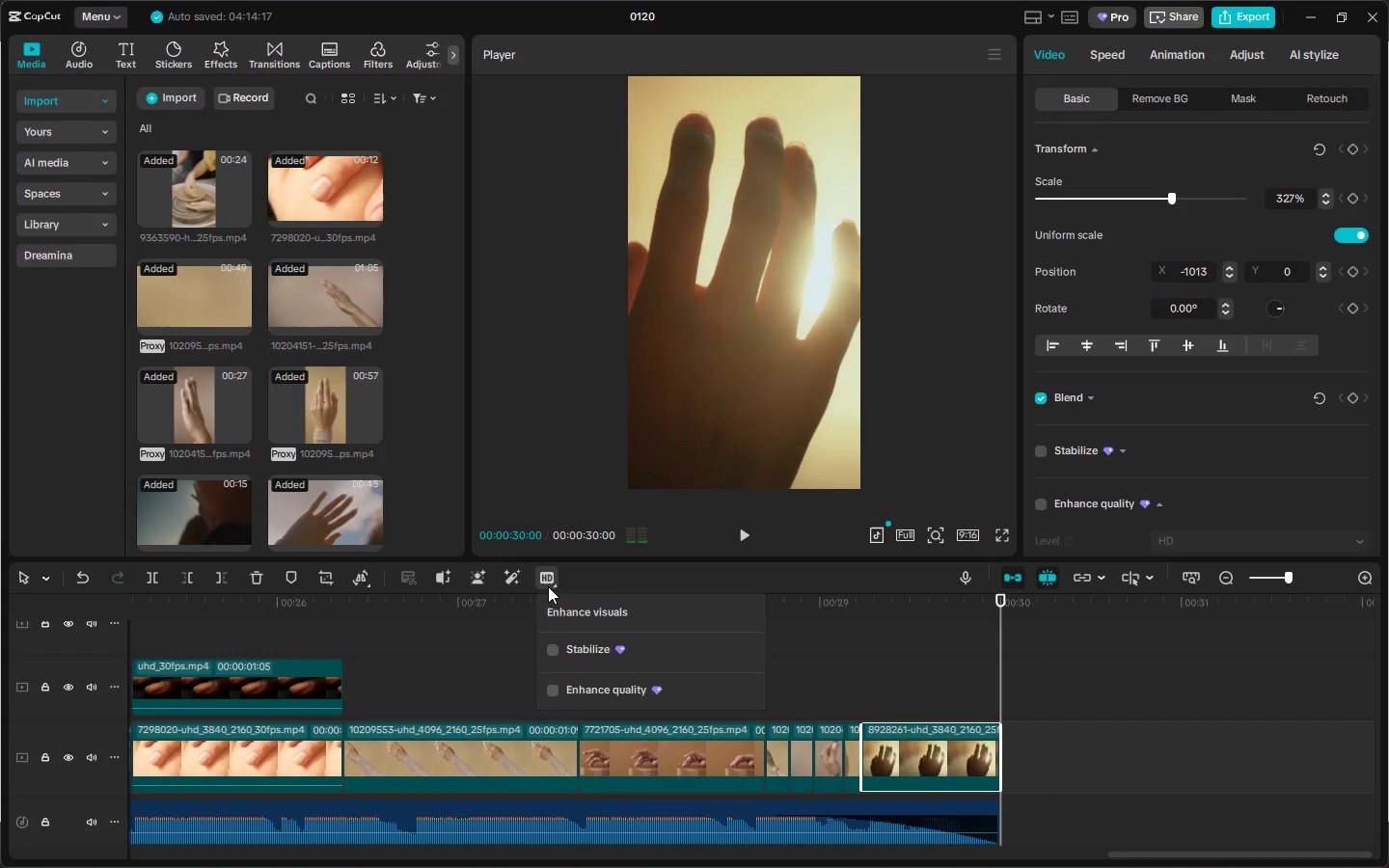 
left_click([824, 615])
 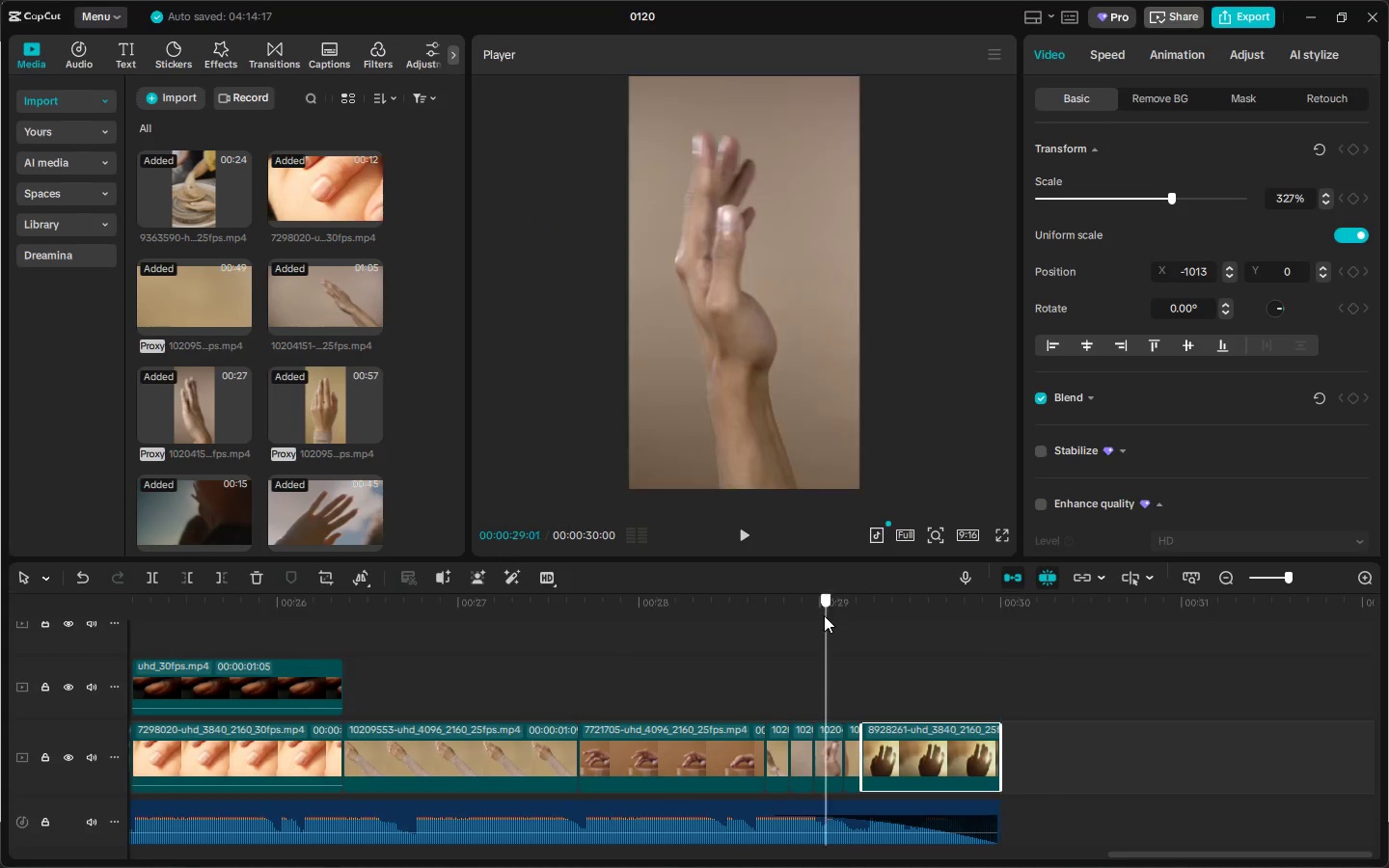 
key(Space)
 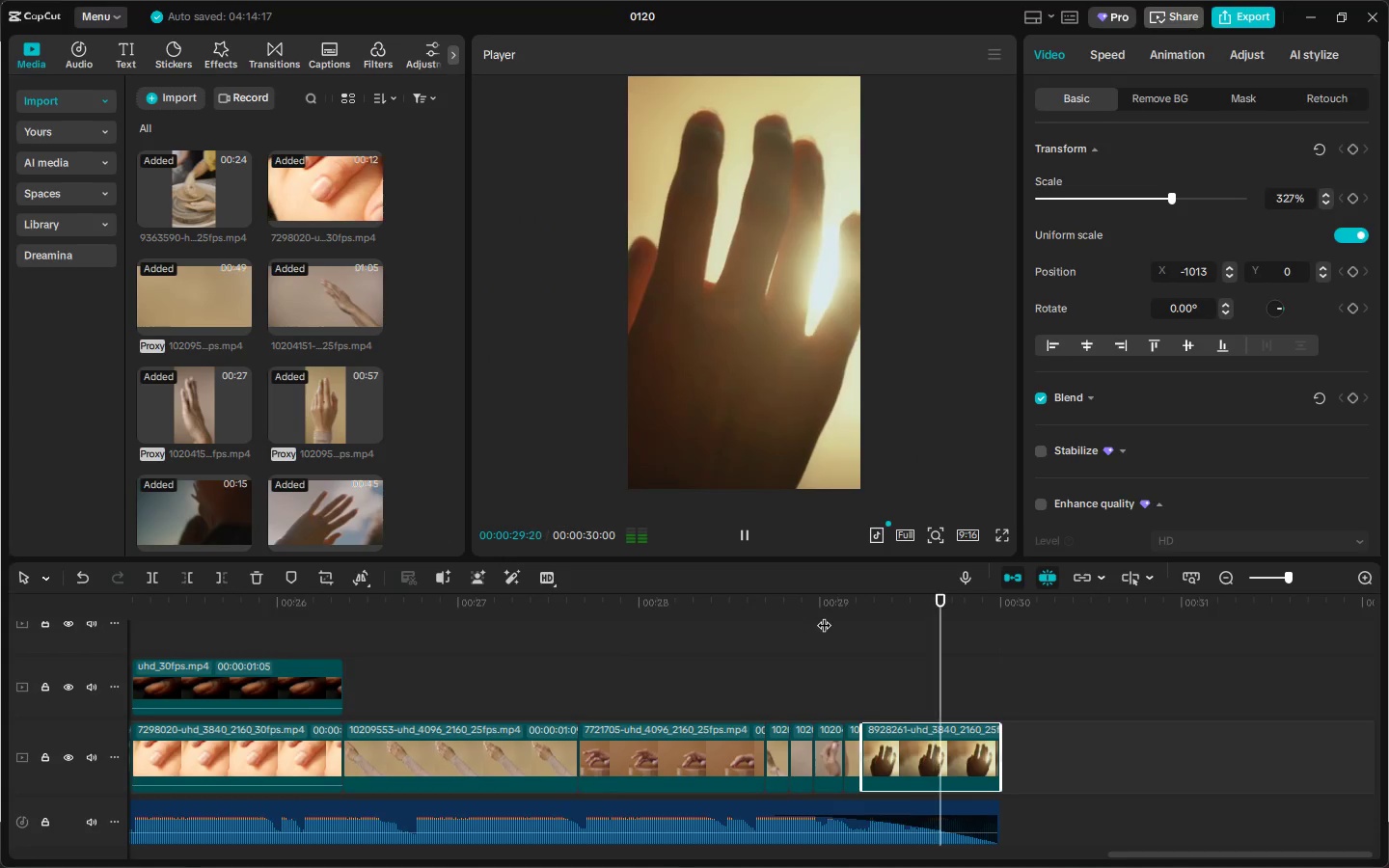 
left_click([824, 615])
 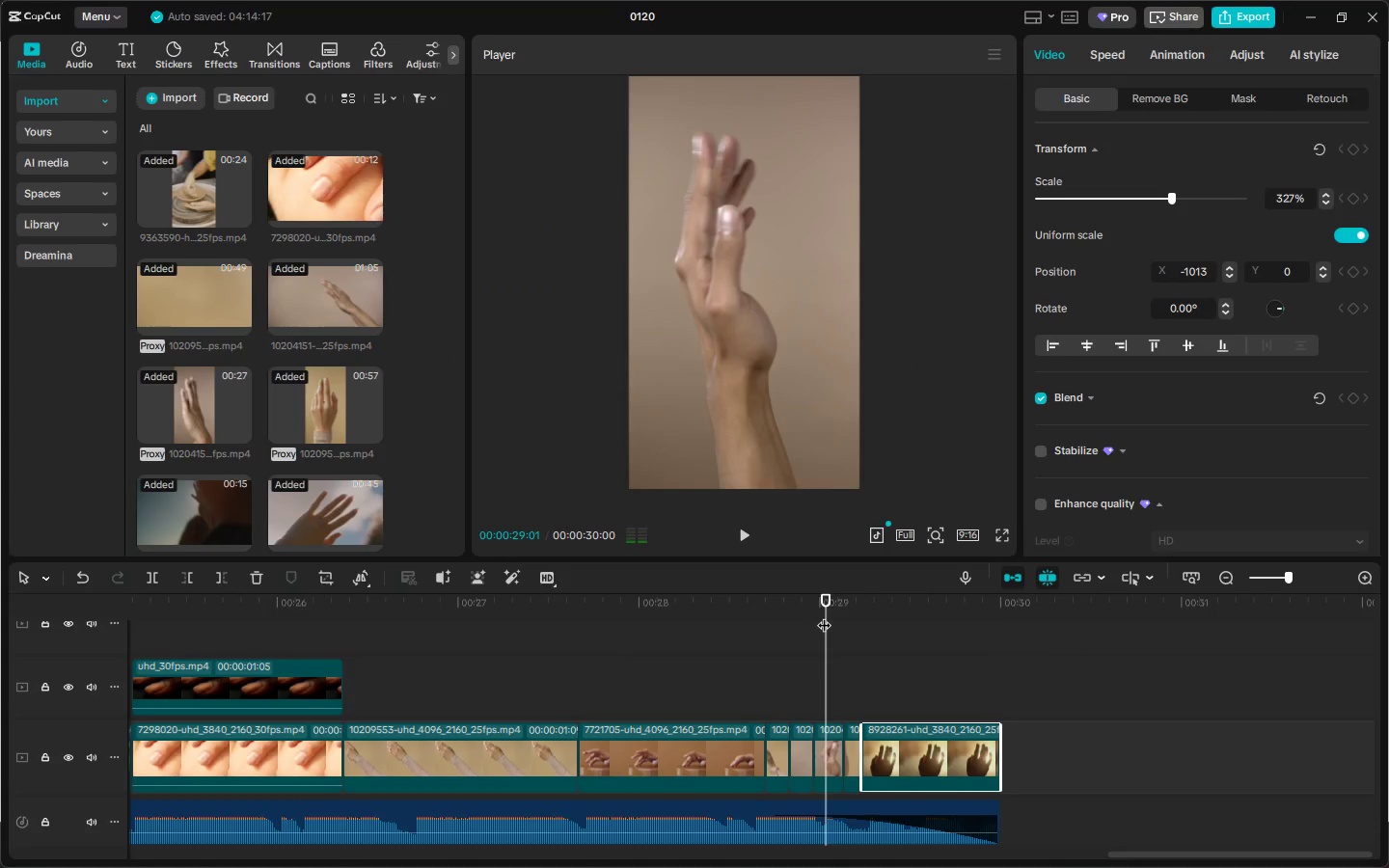 
key(Space)
 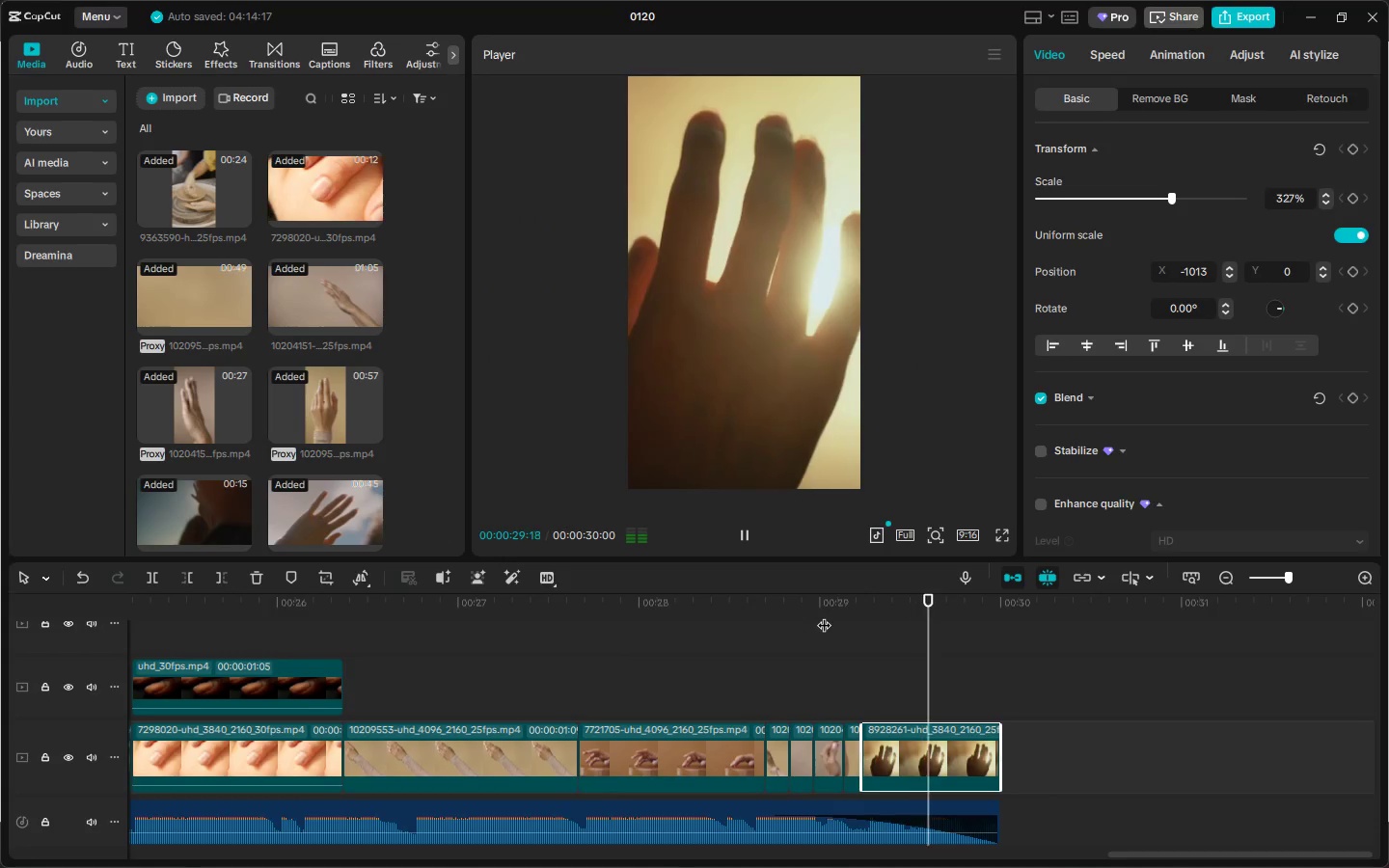 
left_click_drag(start_coordinate=[824, 615], to_coordinate=[856, 617])
 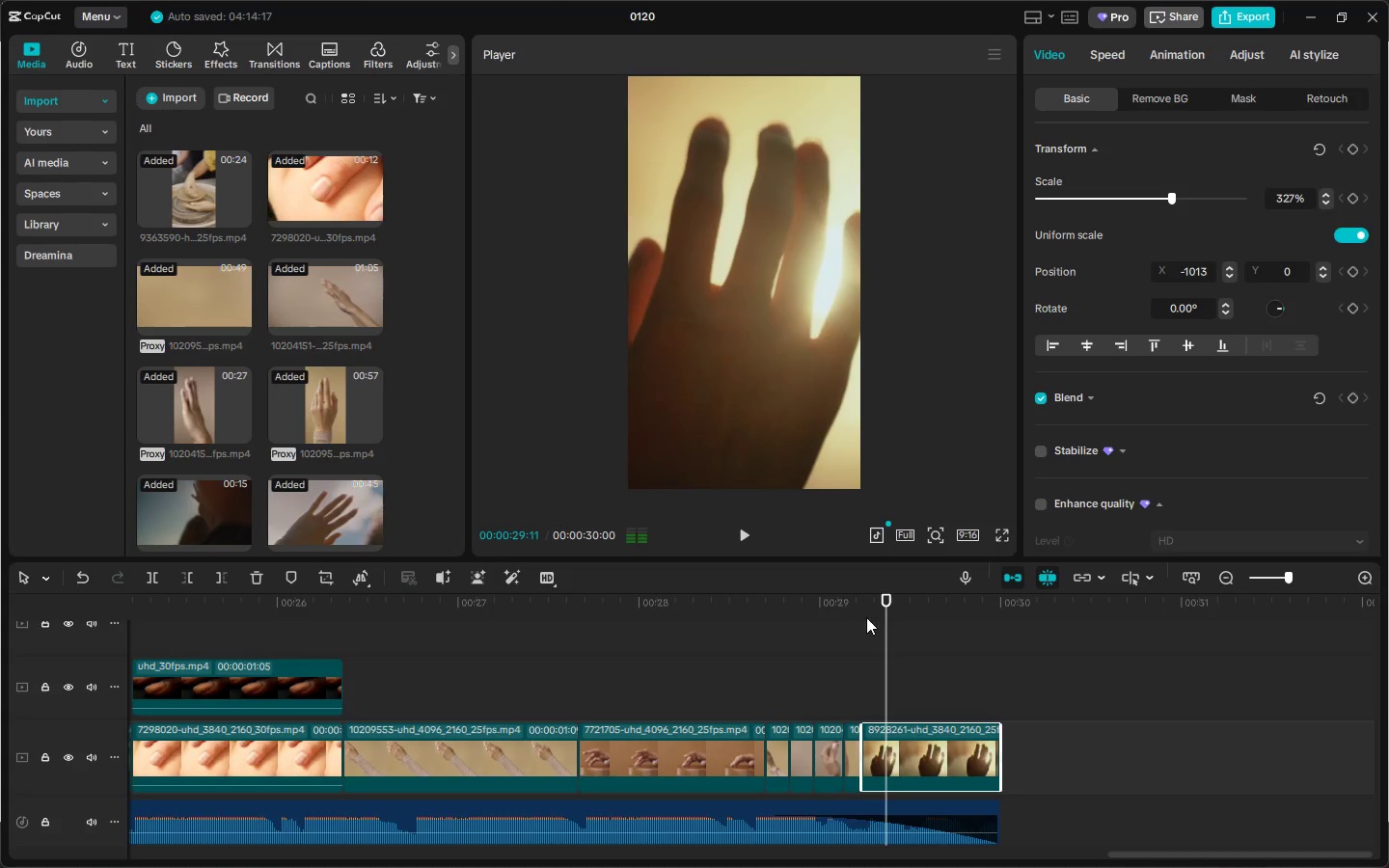 
key(Space)
 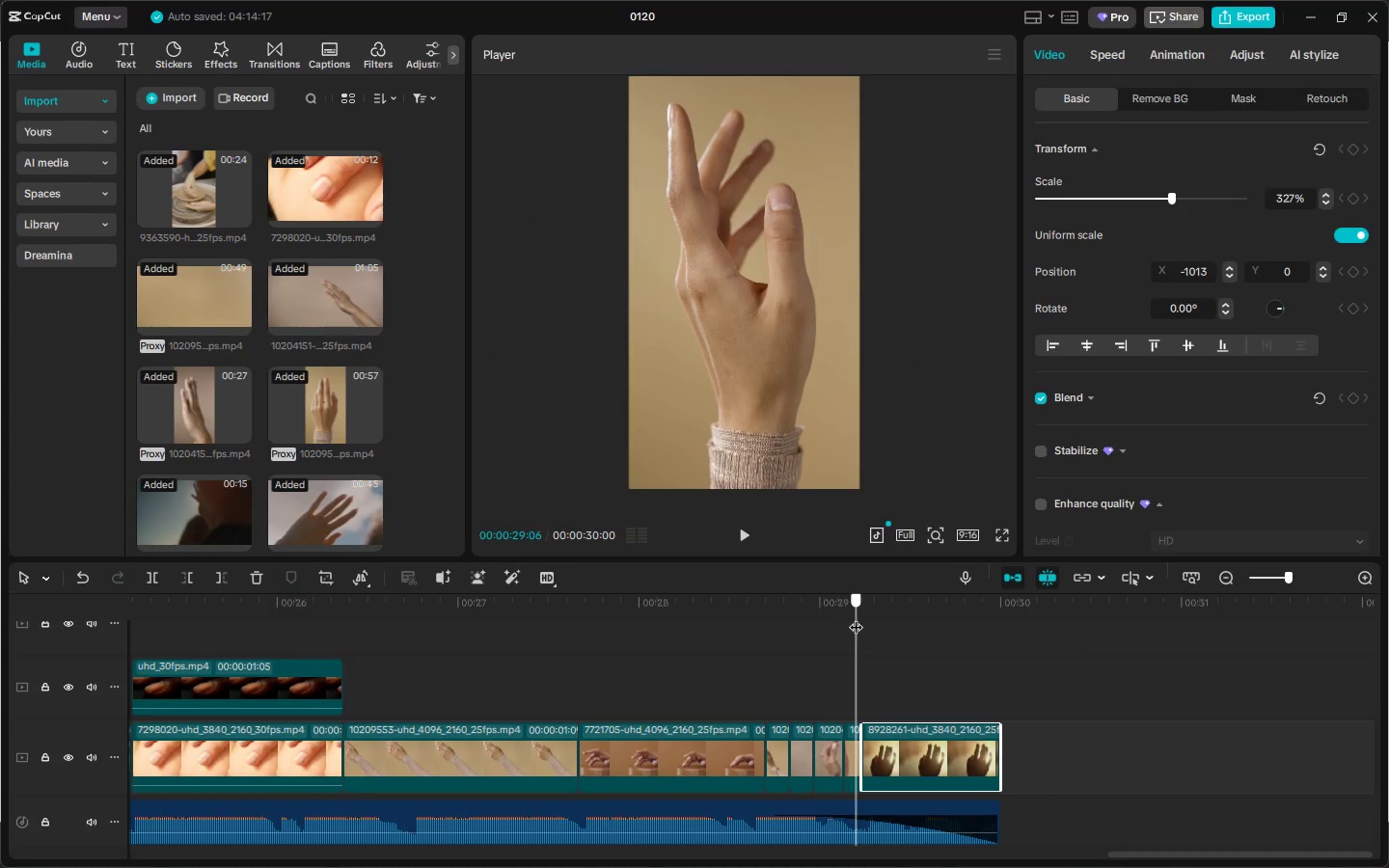 
key(Space)
 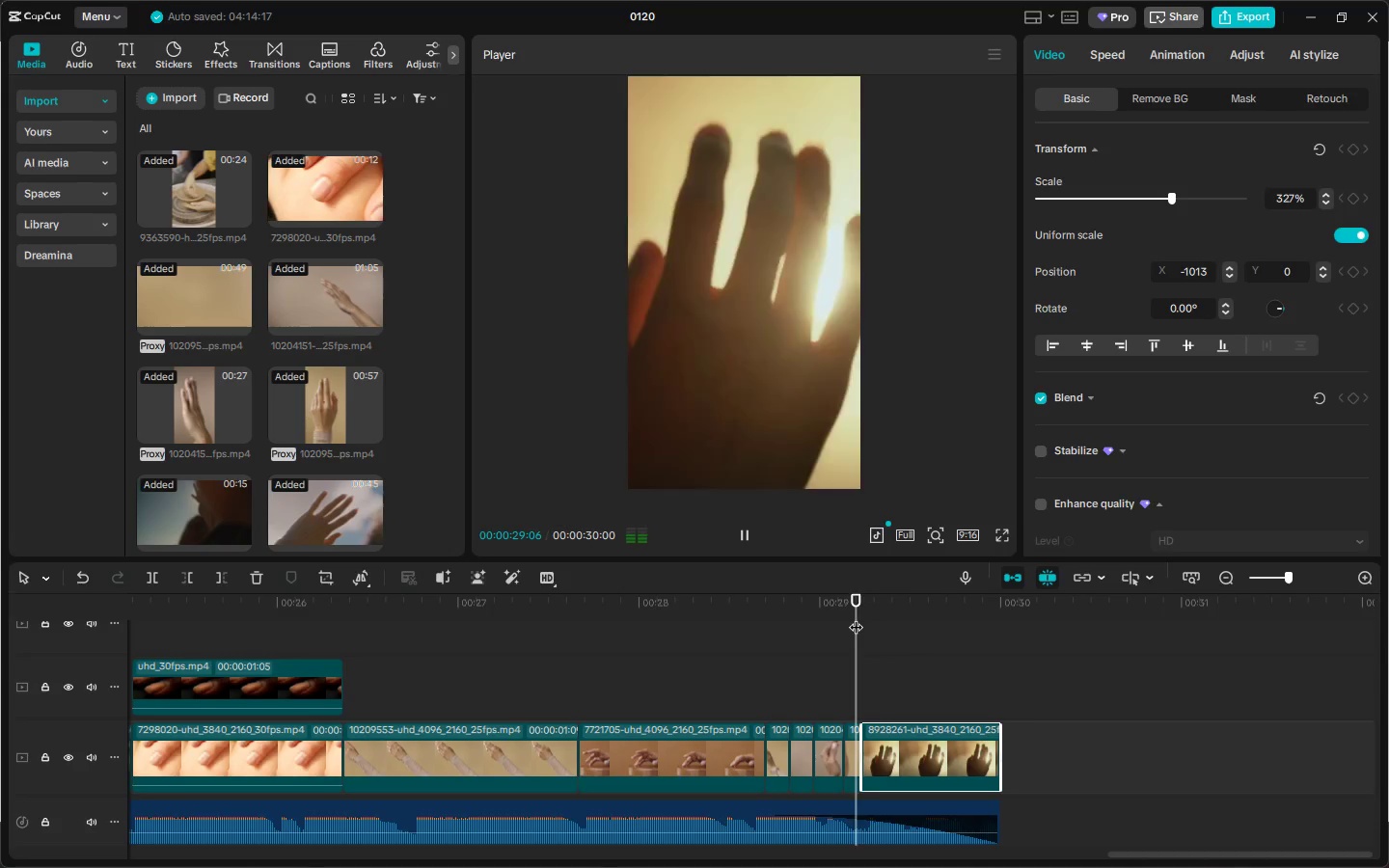 
key(Space)
 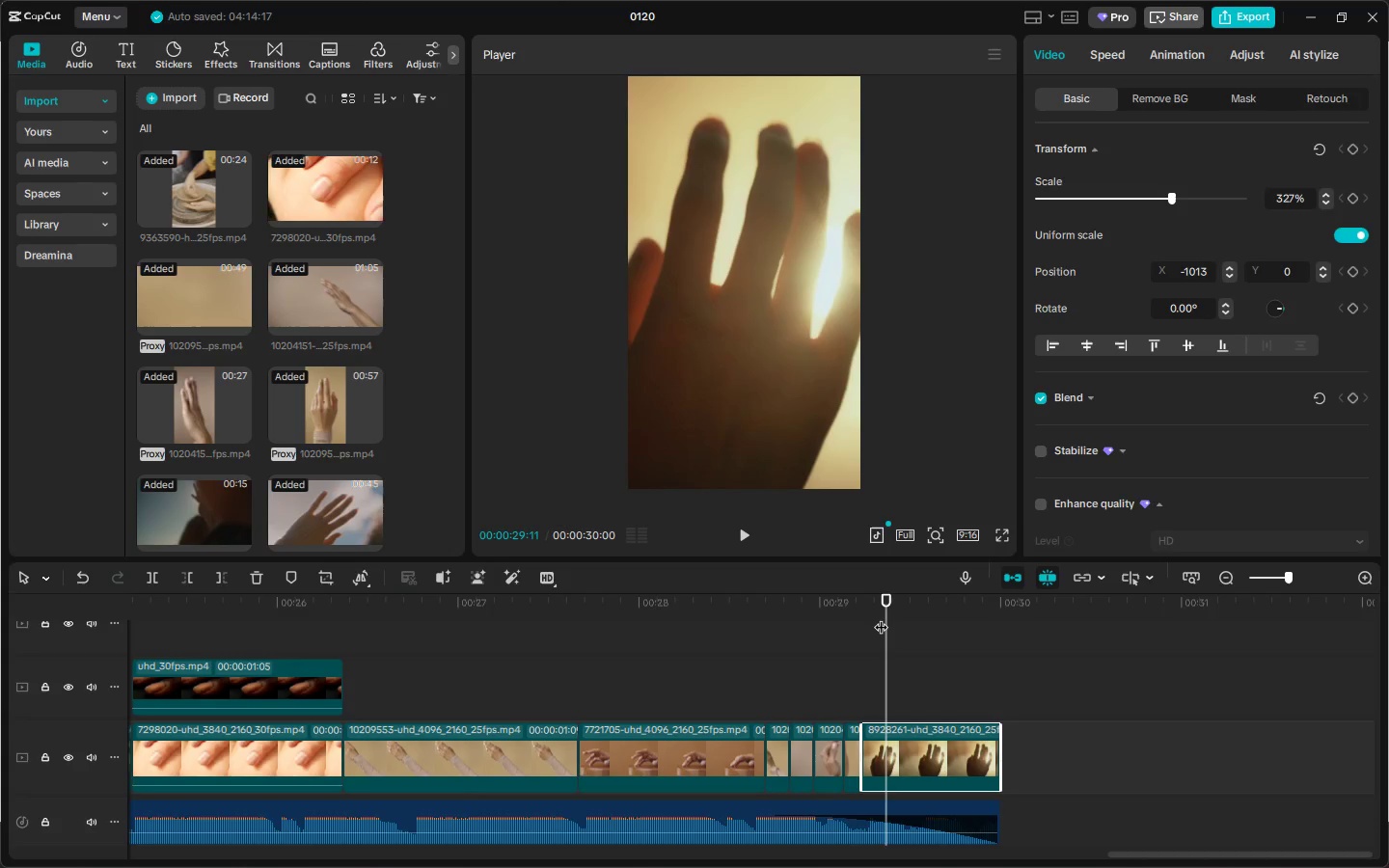 
key(Space)
 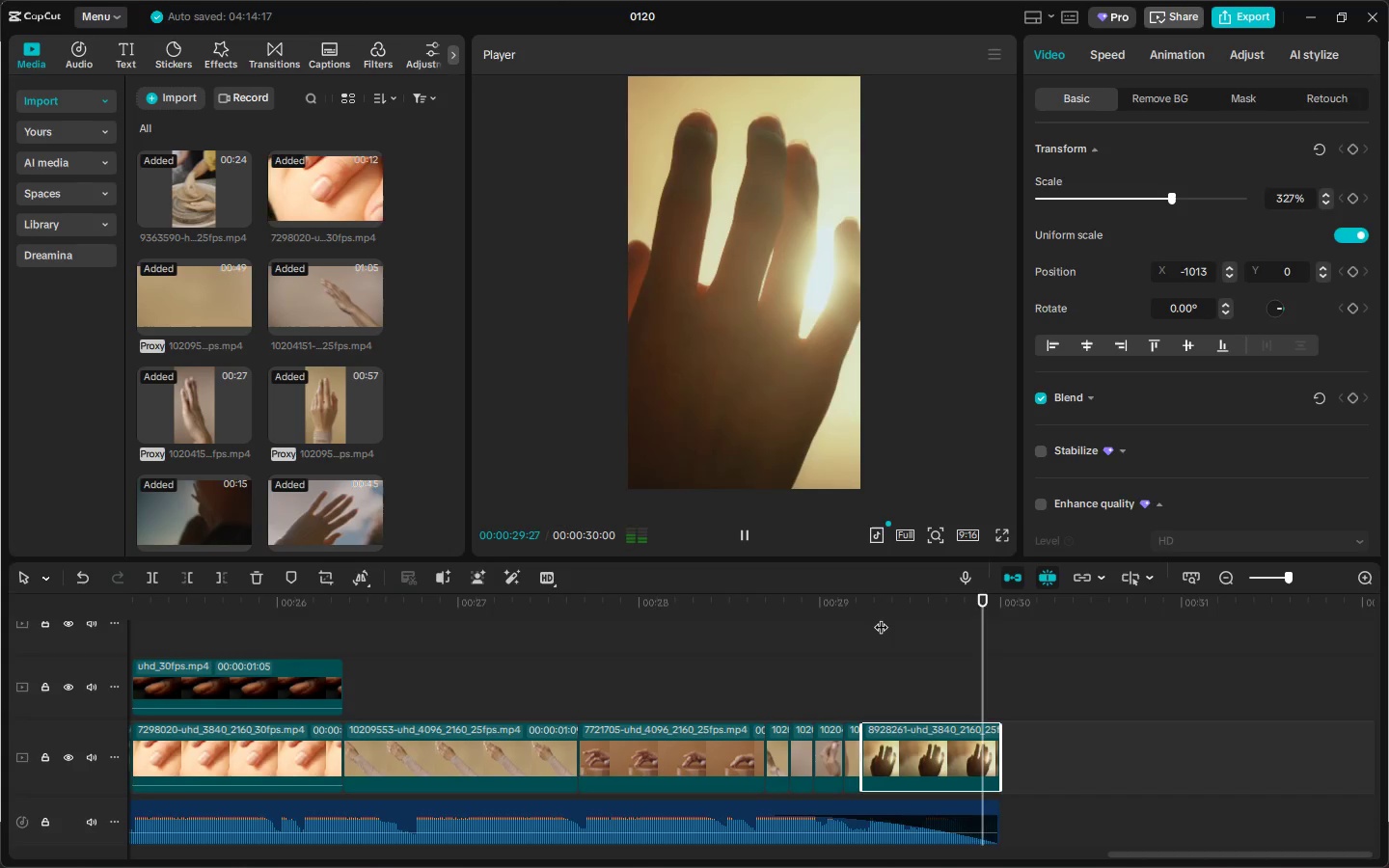 
left_click_drag(start_coordinate=[881, 617], to_coordinate=[921, 620])
 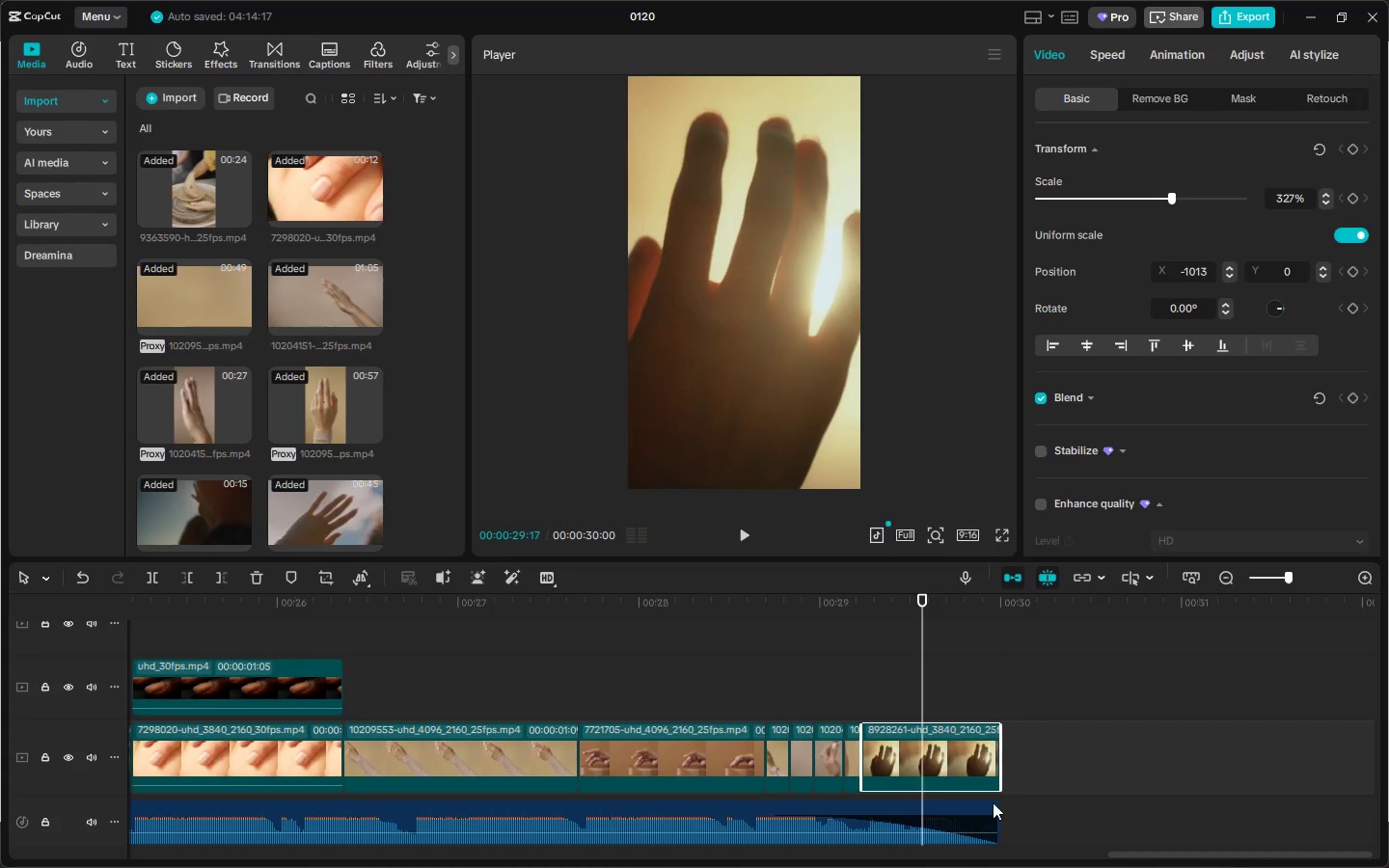 
left_click([973, 817])
 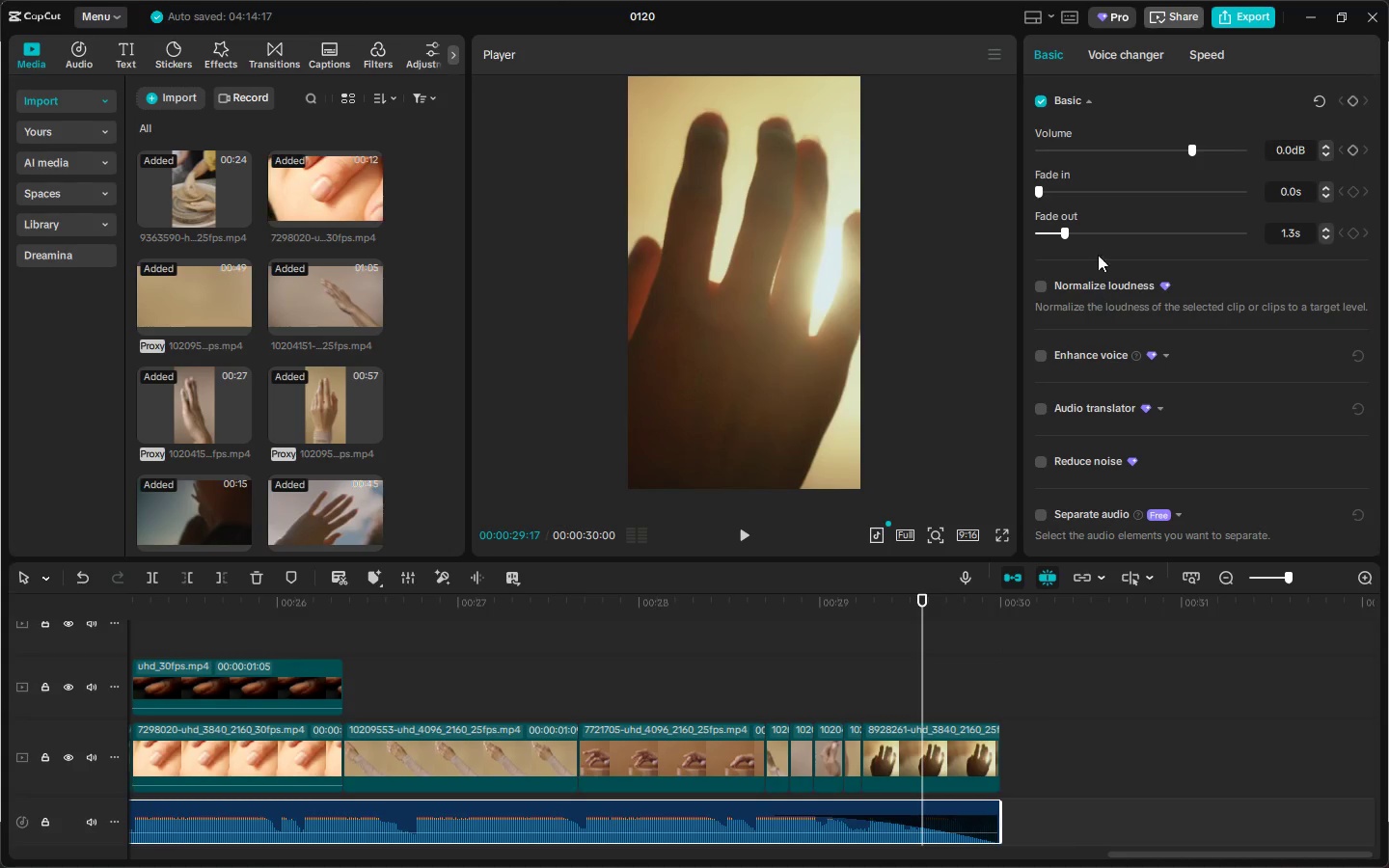 
left_click_drag(start_coordinate=[1066, 239], to_coordinate=[1045, 246])
 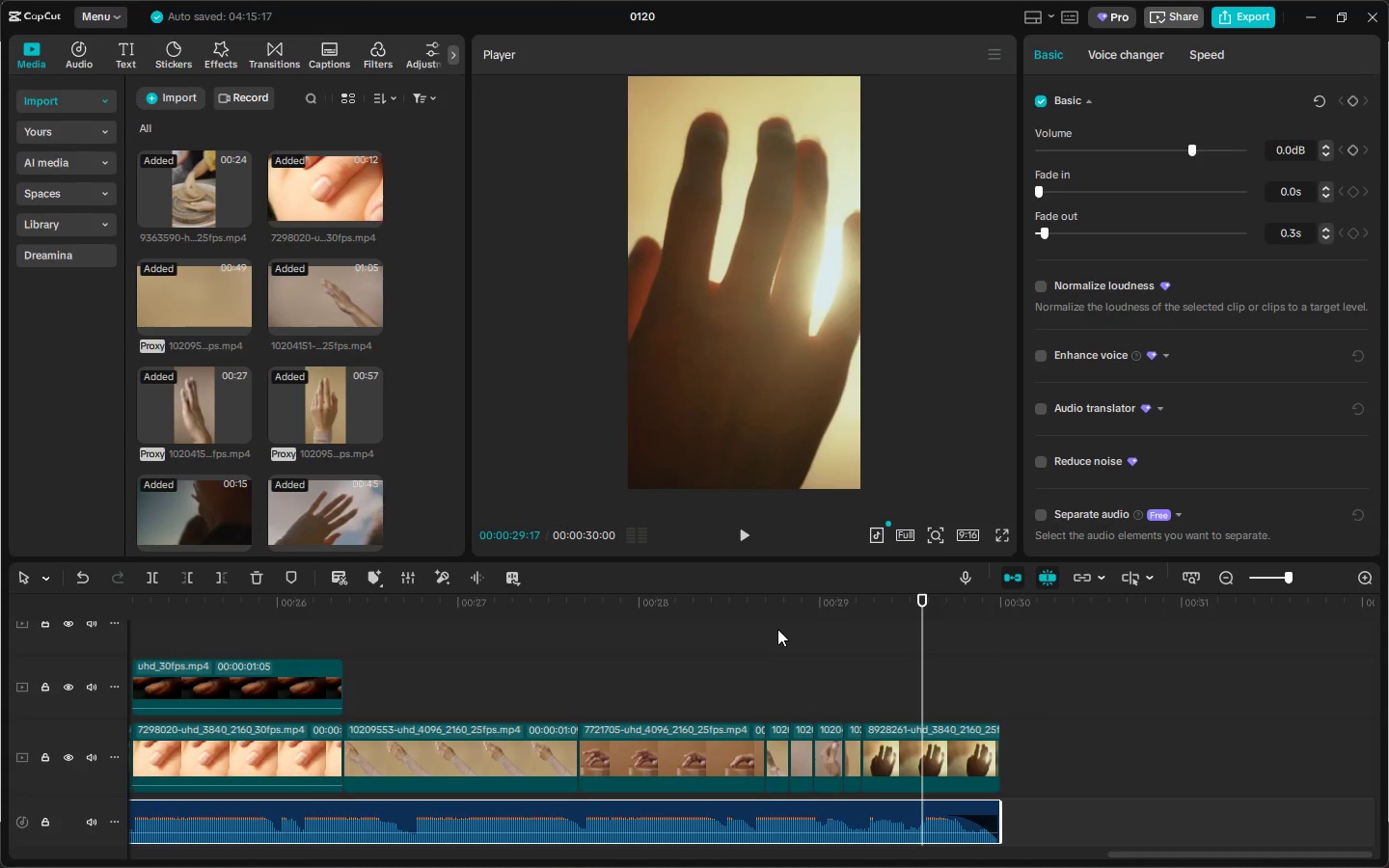 
left_click([769, 612])
 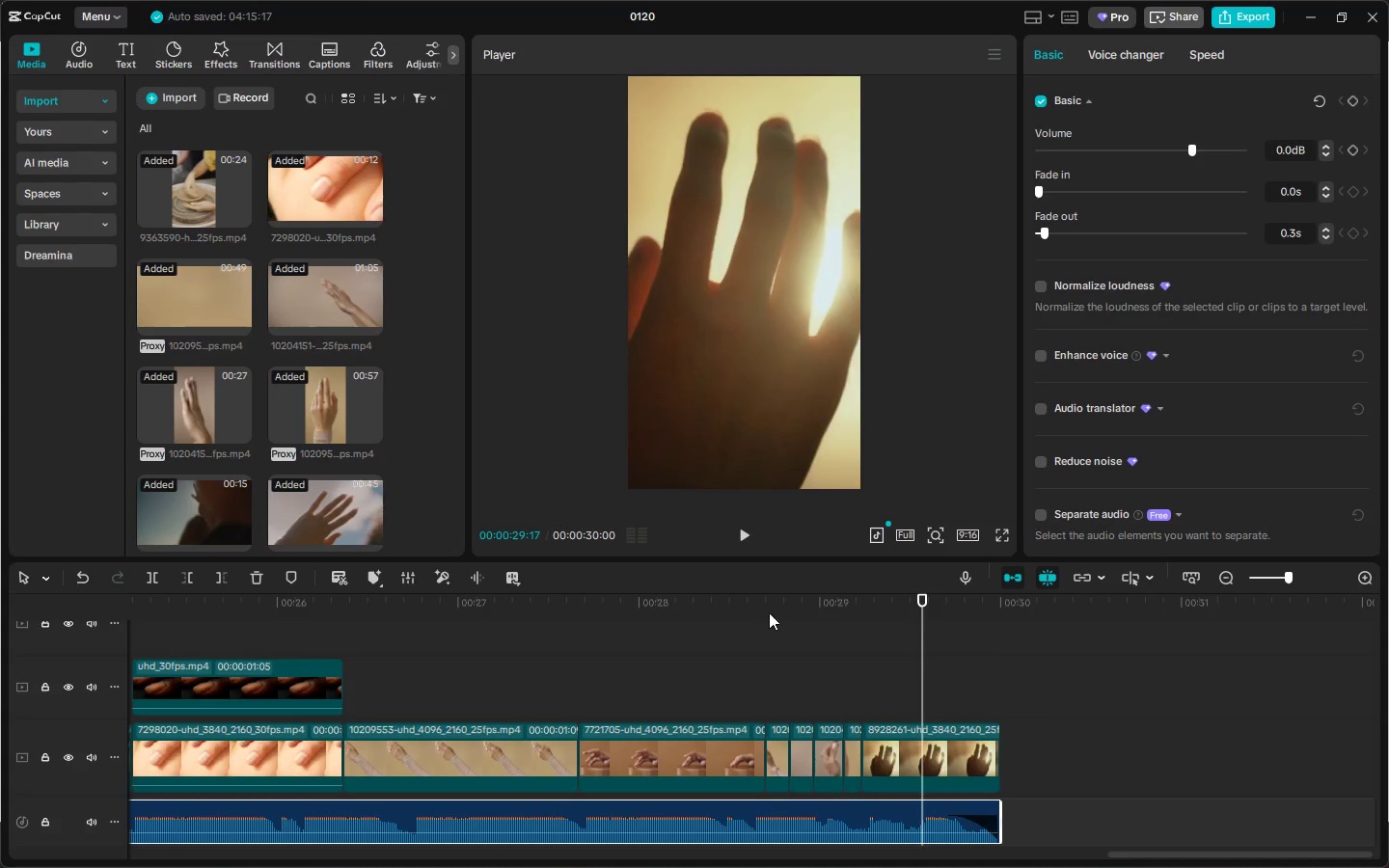 
key(Space)
 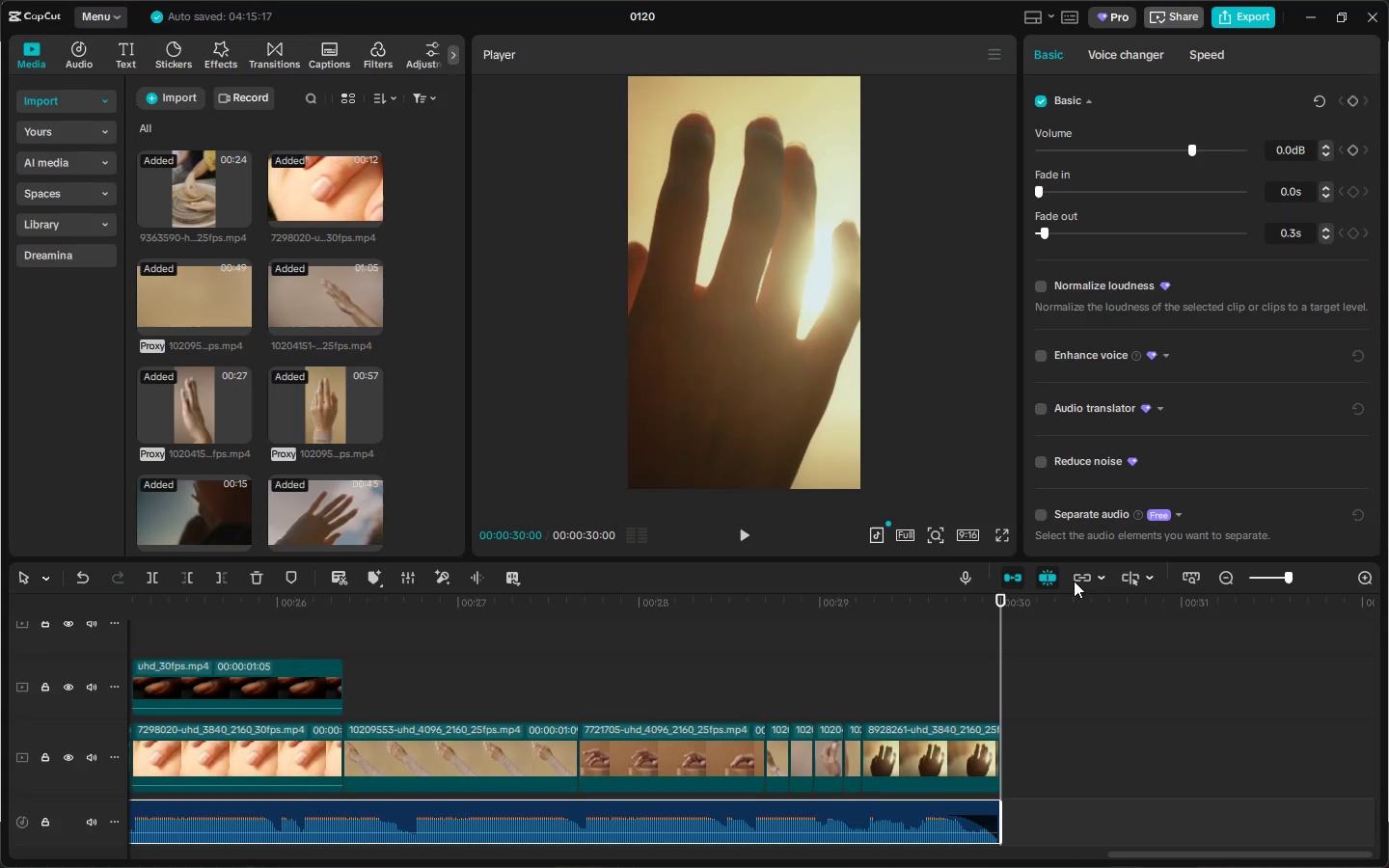 
left_click_drag(start_coordinate=[1043, 235], to_coordinate=[1007, 234])
 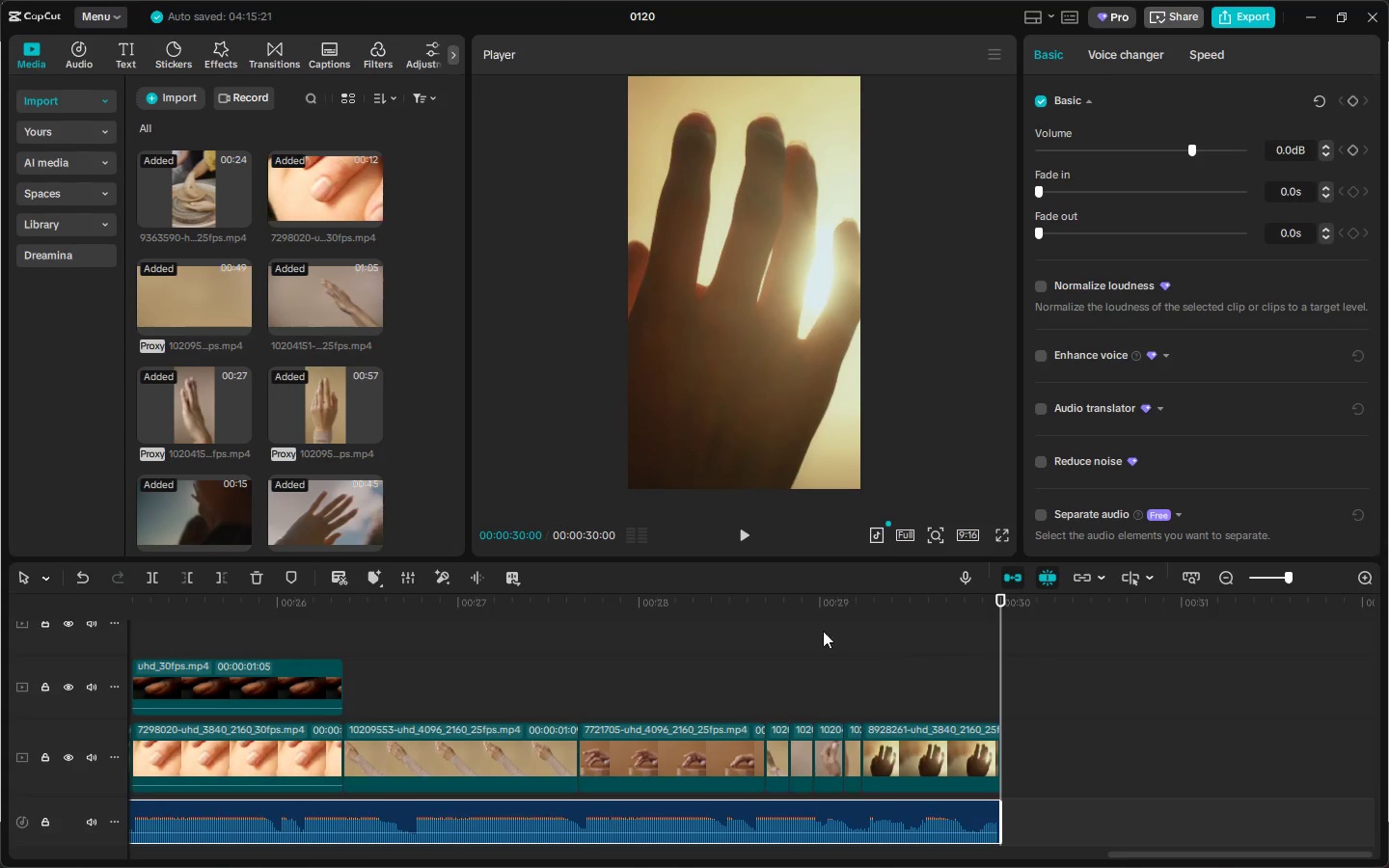 
left_click([792, 602])
 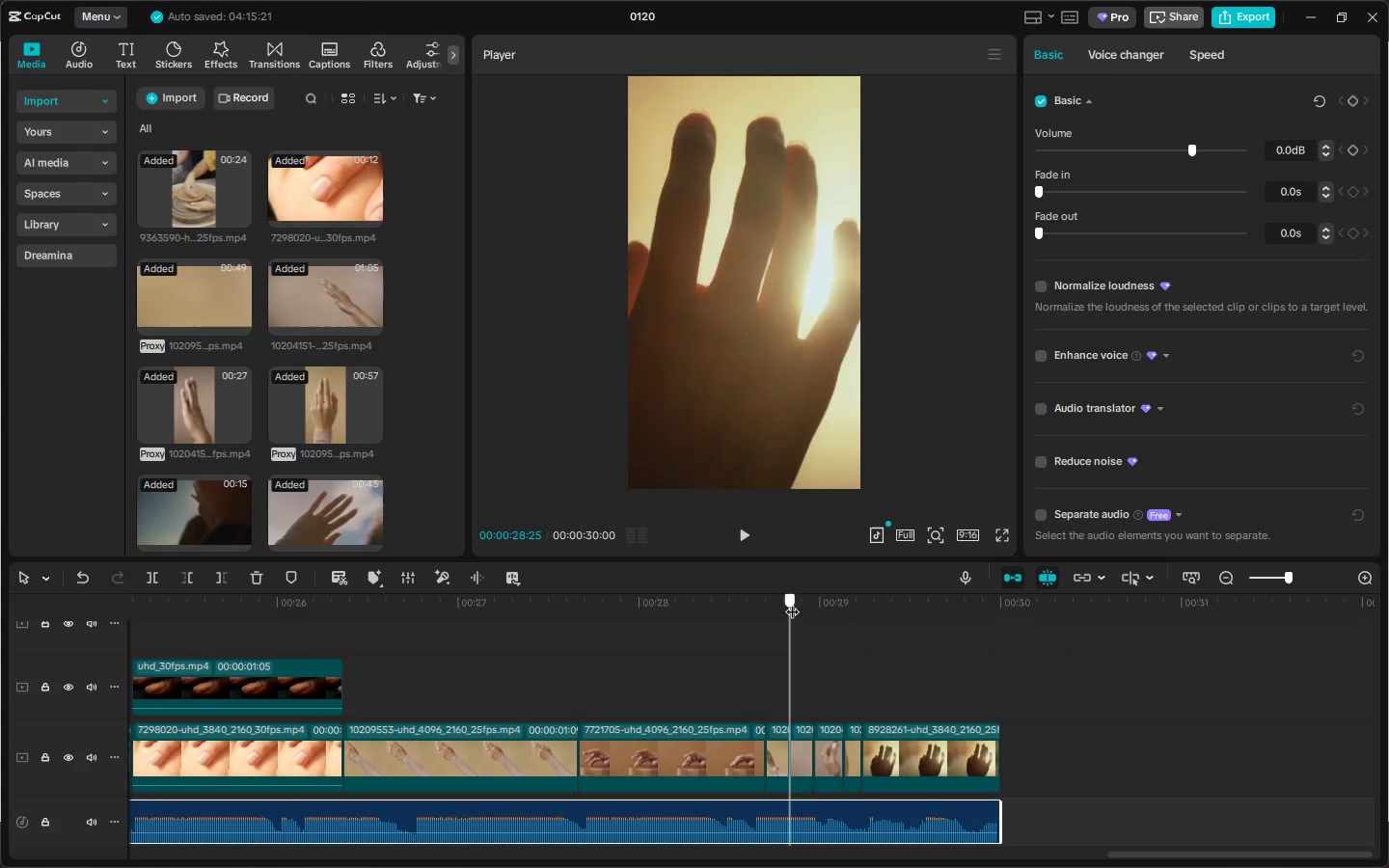 
key(Space)
 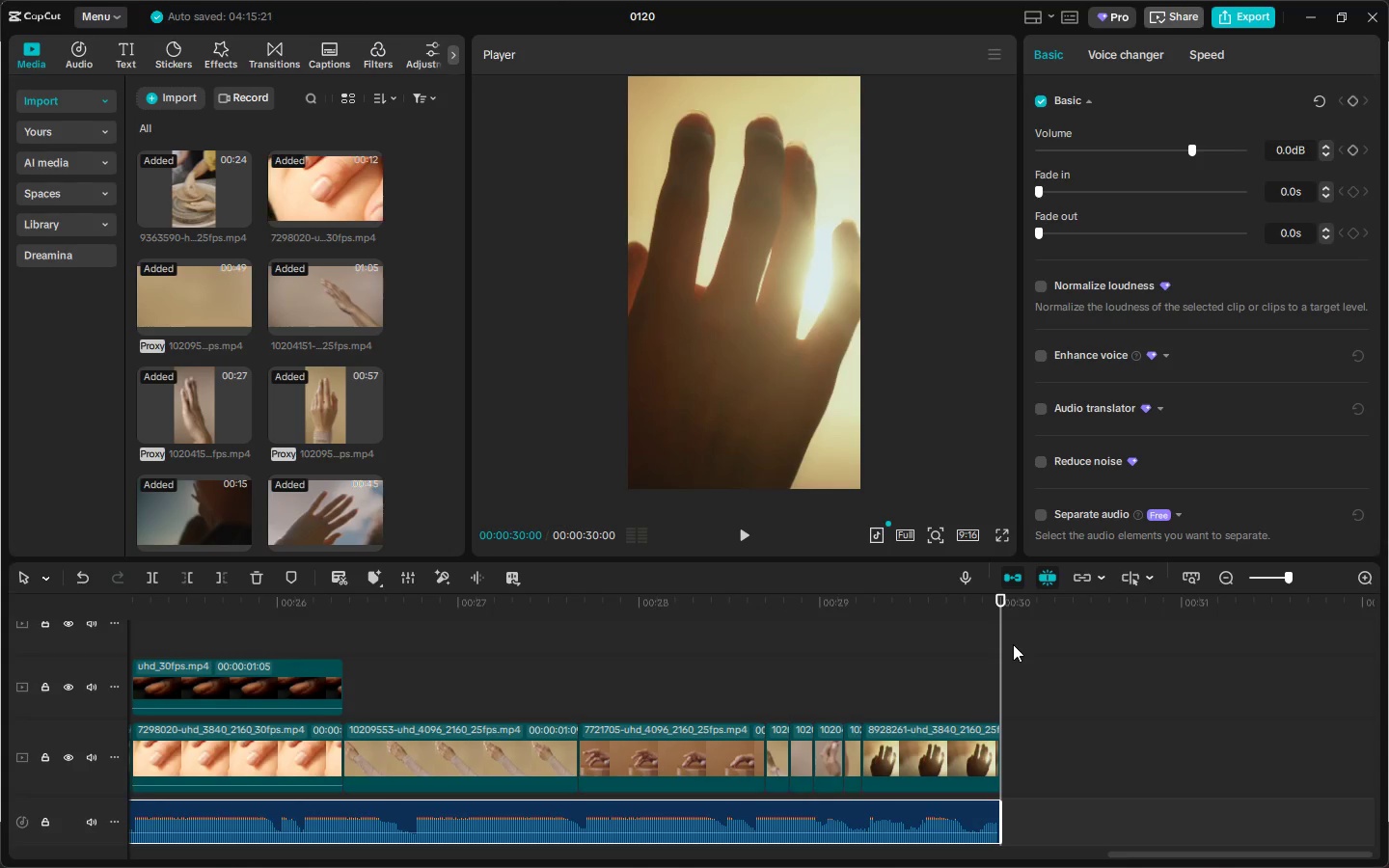 
left_click_drag(start_coordinate=[982, 605], to_coordinate=[886, 585])
 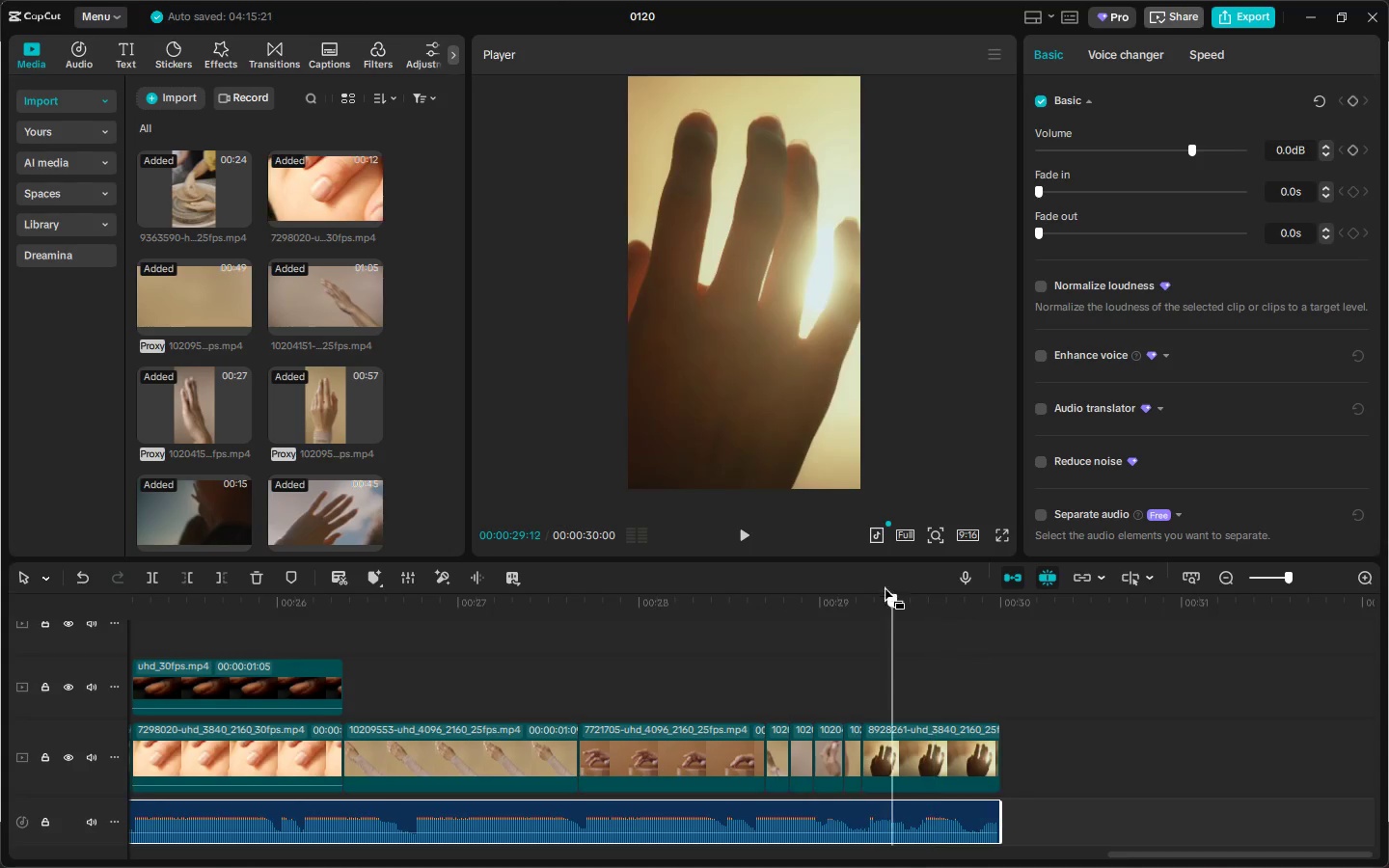 
key(Space)
 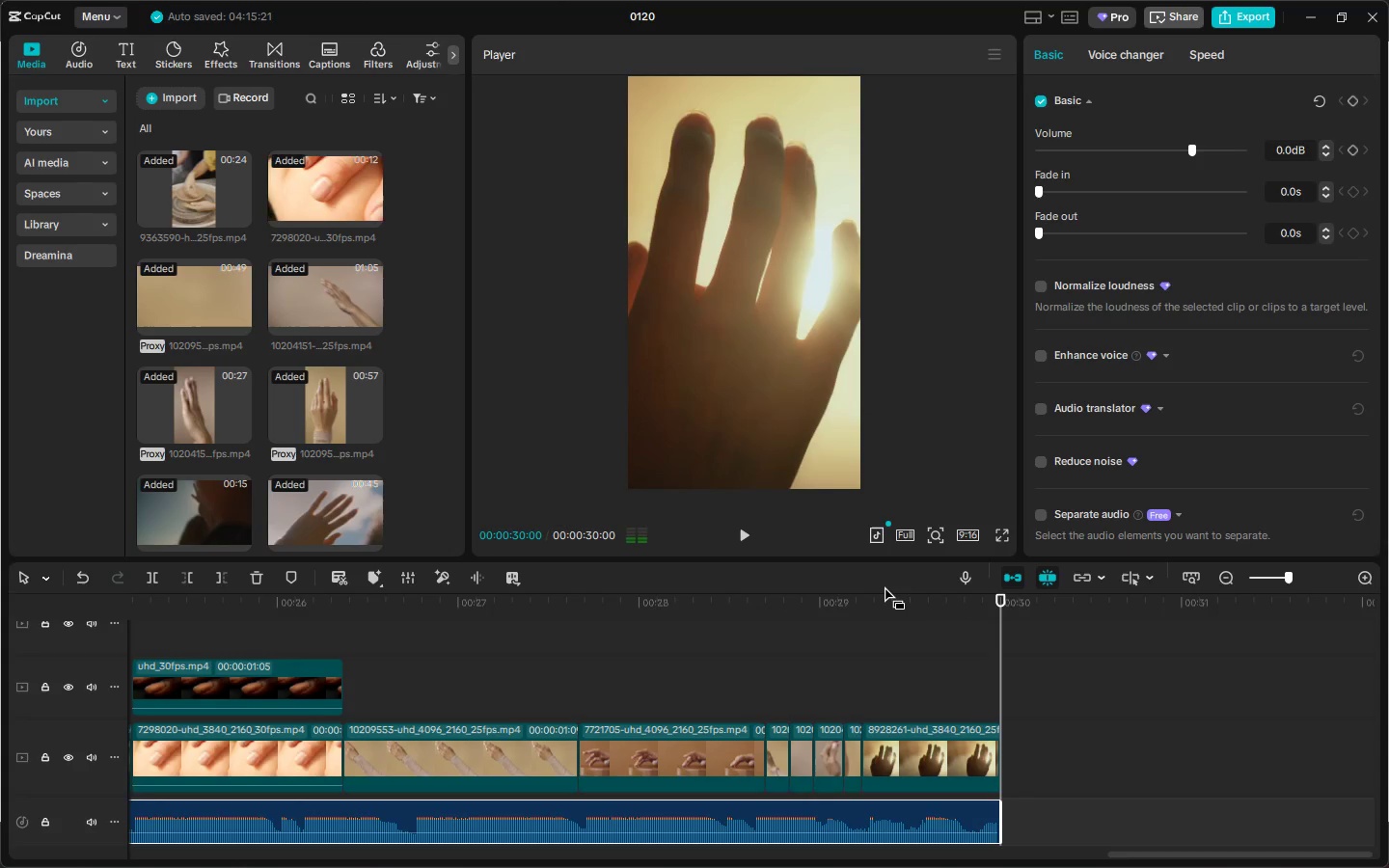 
left_click([884, 585])
 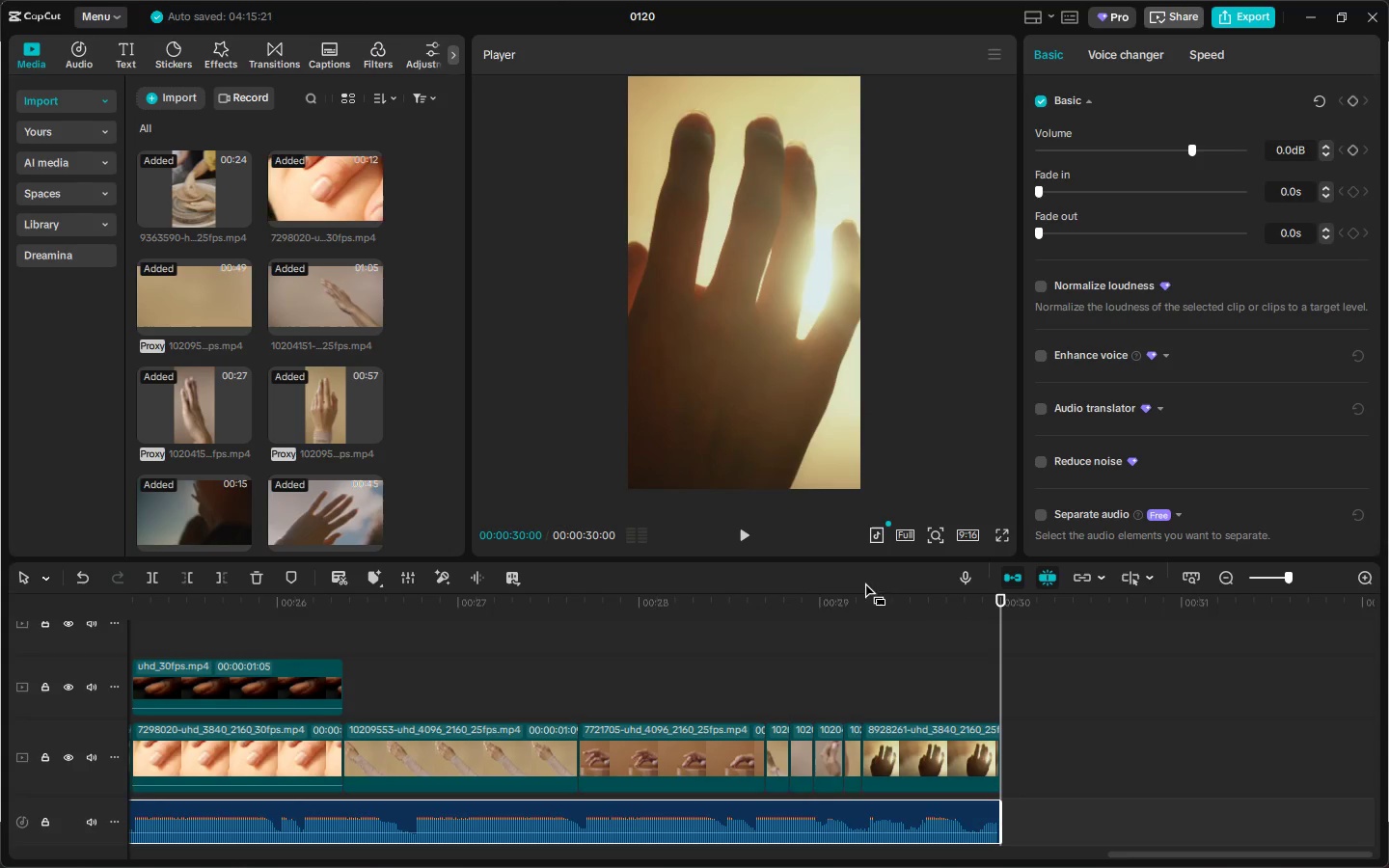 
left_click_drag(start_coordinate=[801, 581], to_coordinate=[737, 585])
 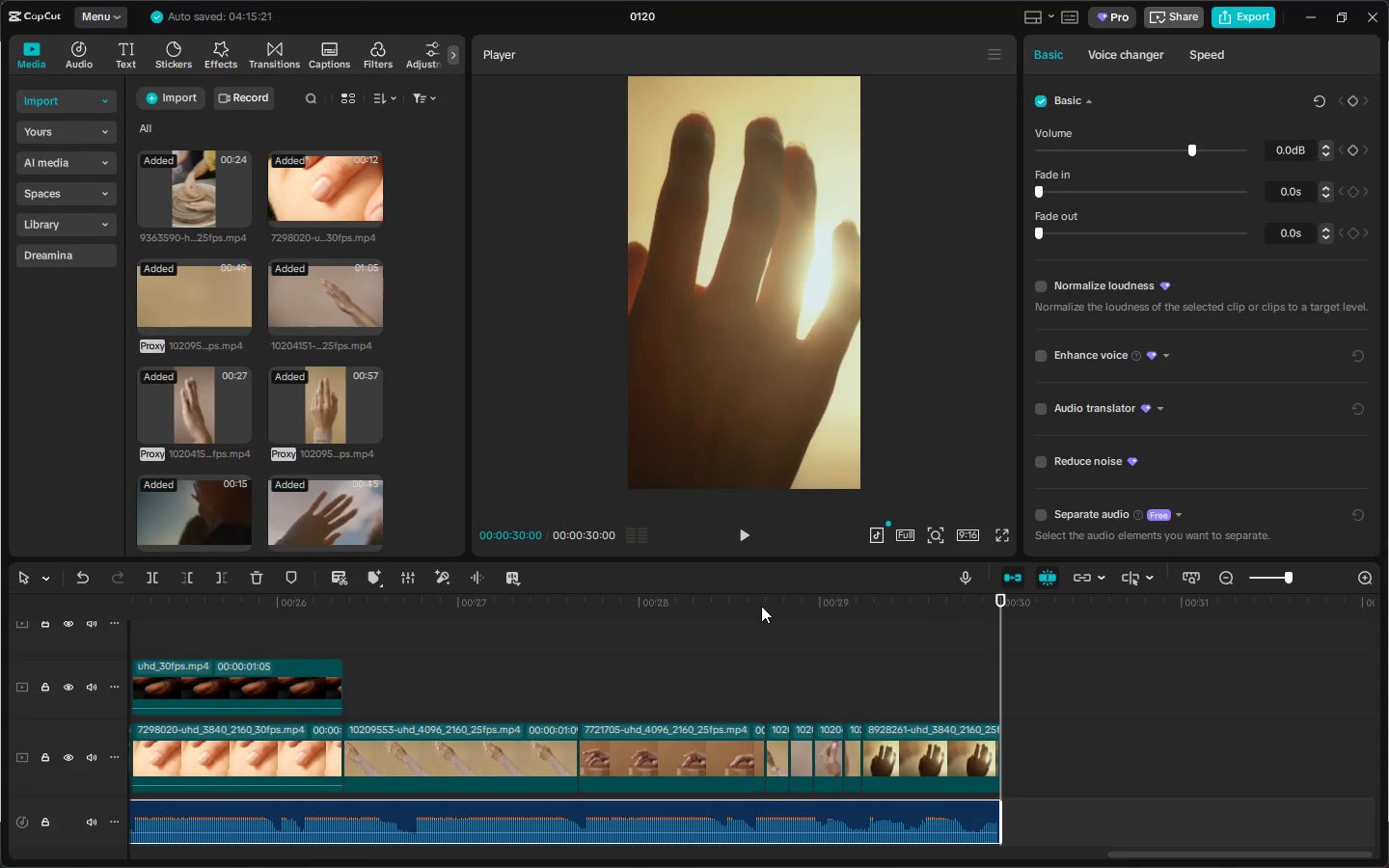 
left_click_drag(start_coordinate=[761, 606], to_coordinate=[0, 694])
 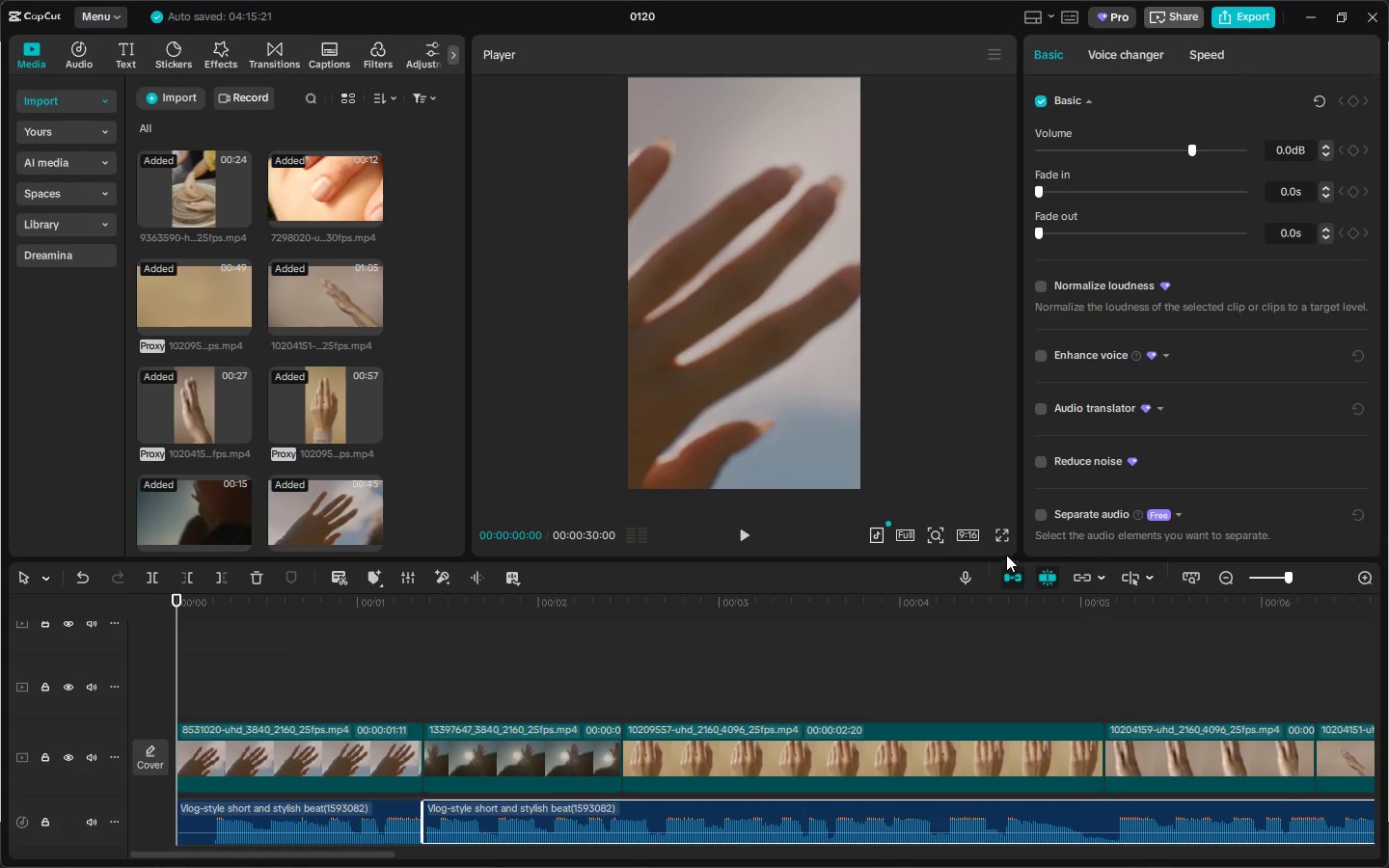 
left_click([999, 540])
 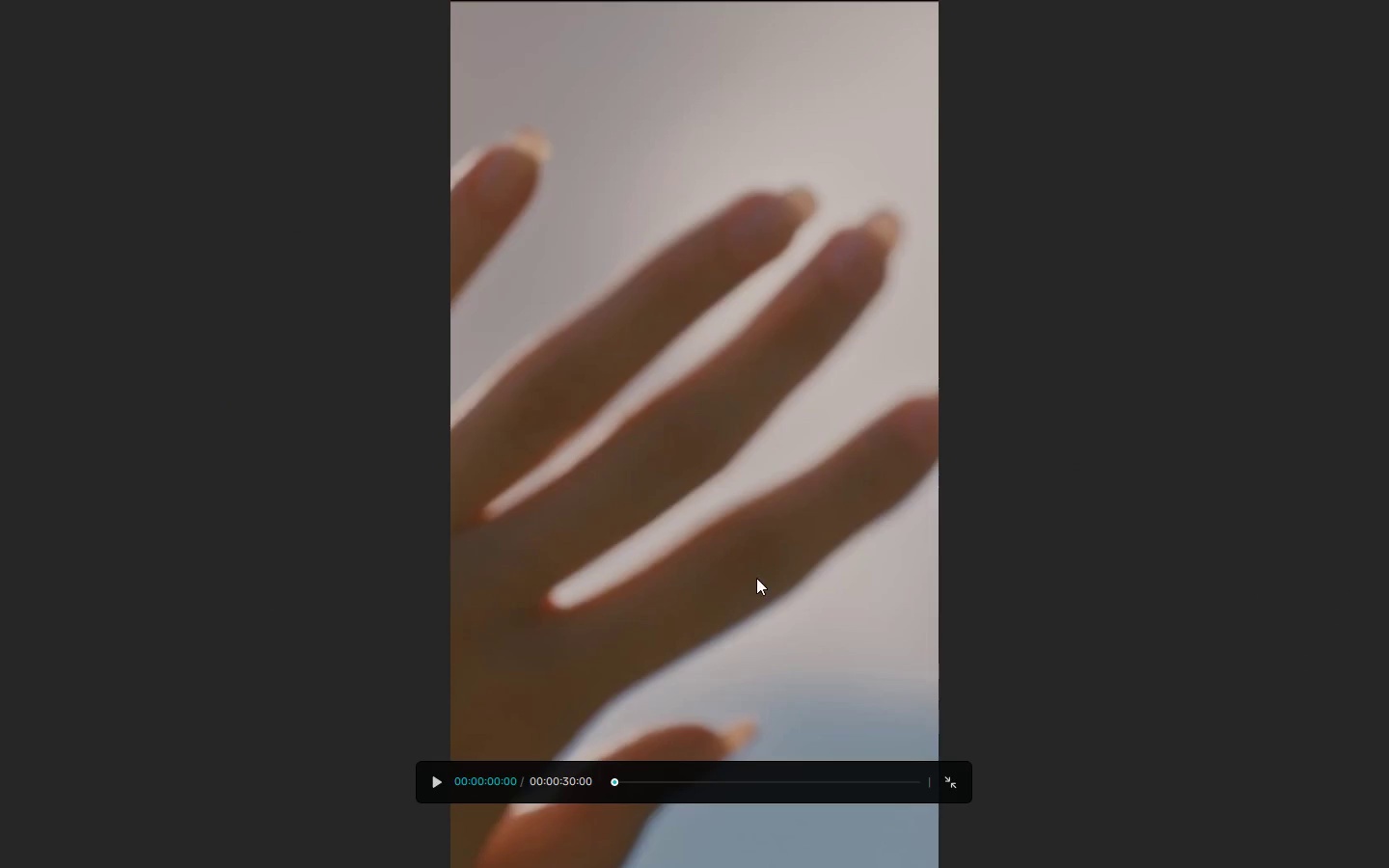 
key(Space)
 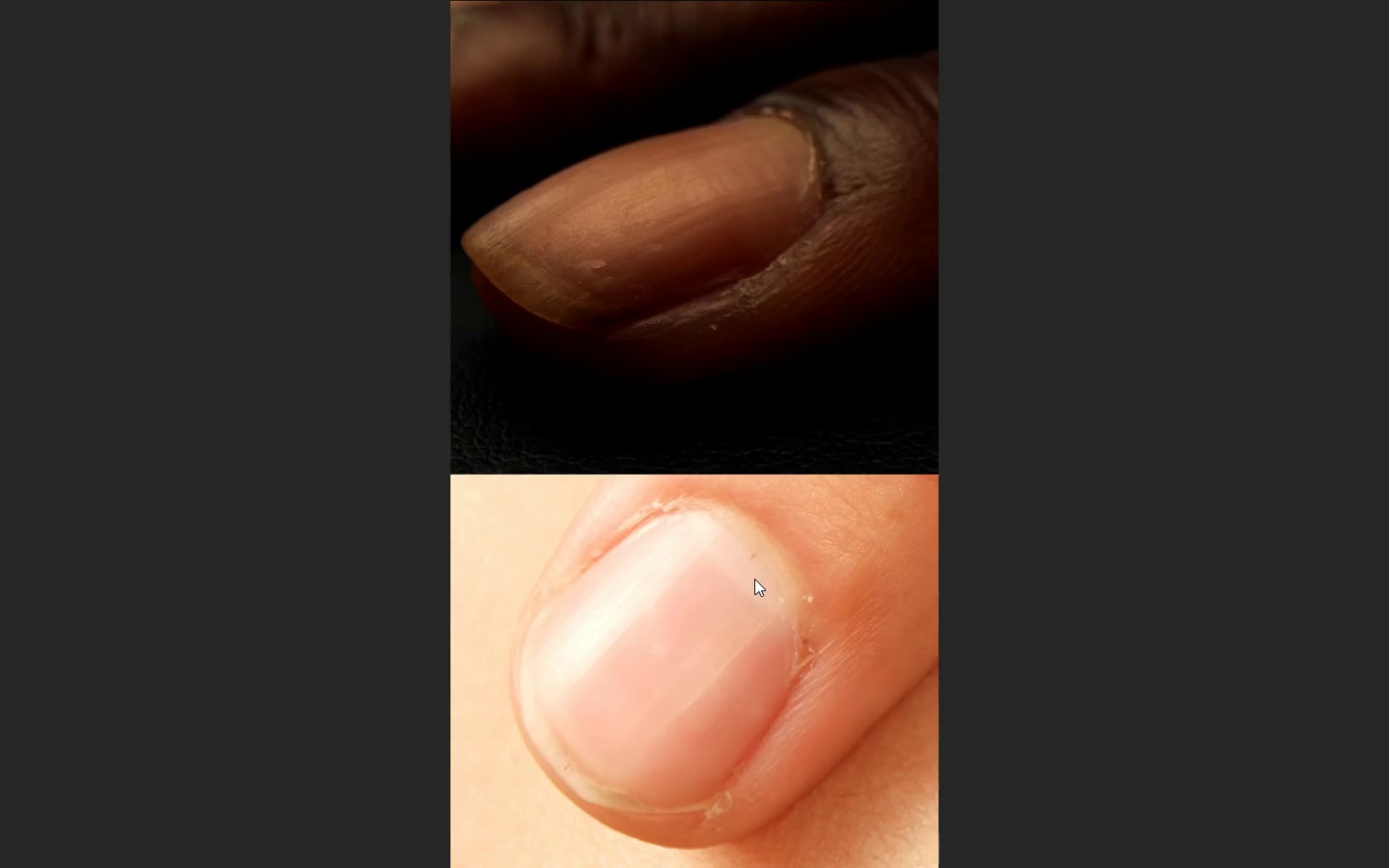 
wait(30.64)
 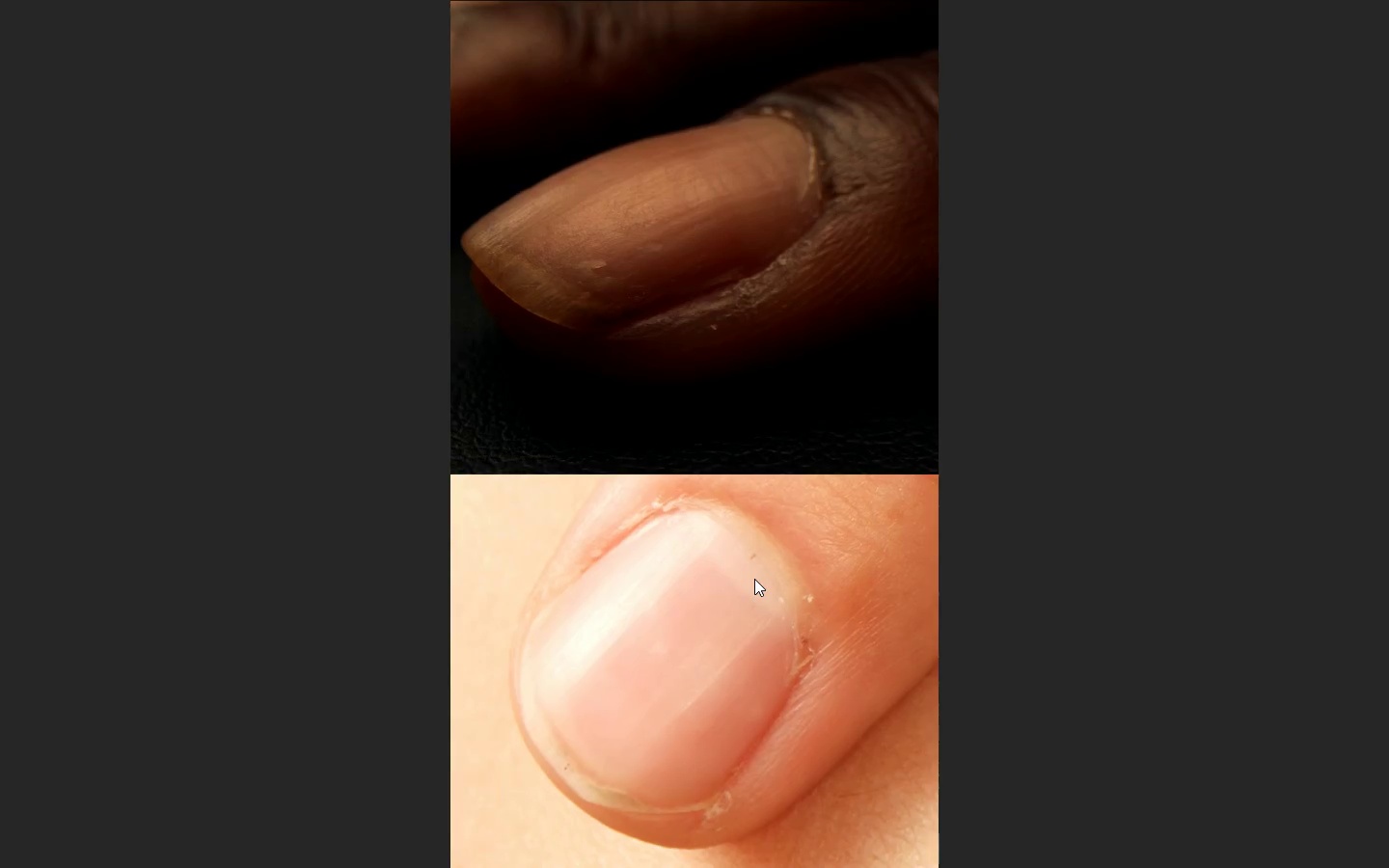 
key(Escape)
 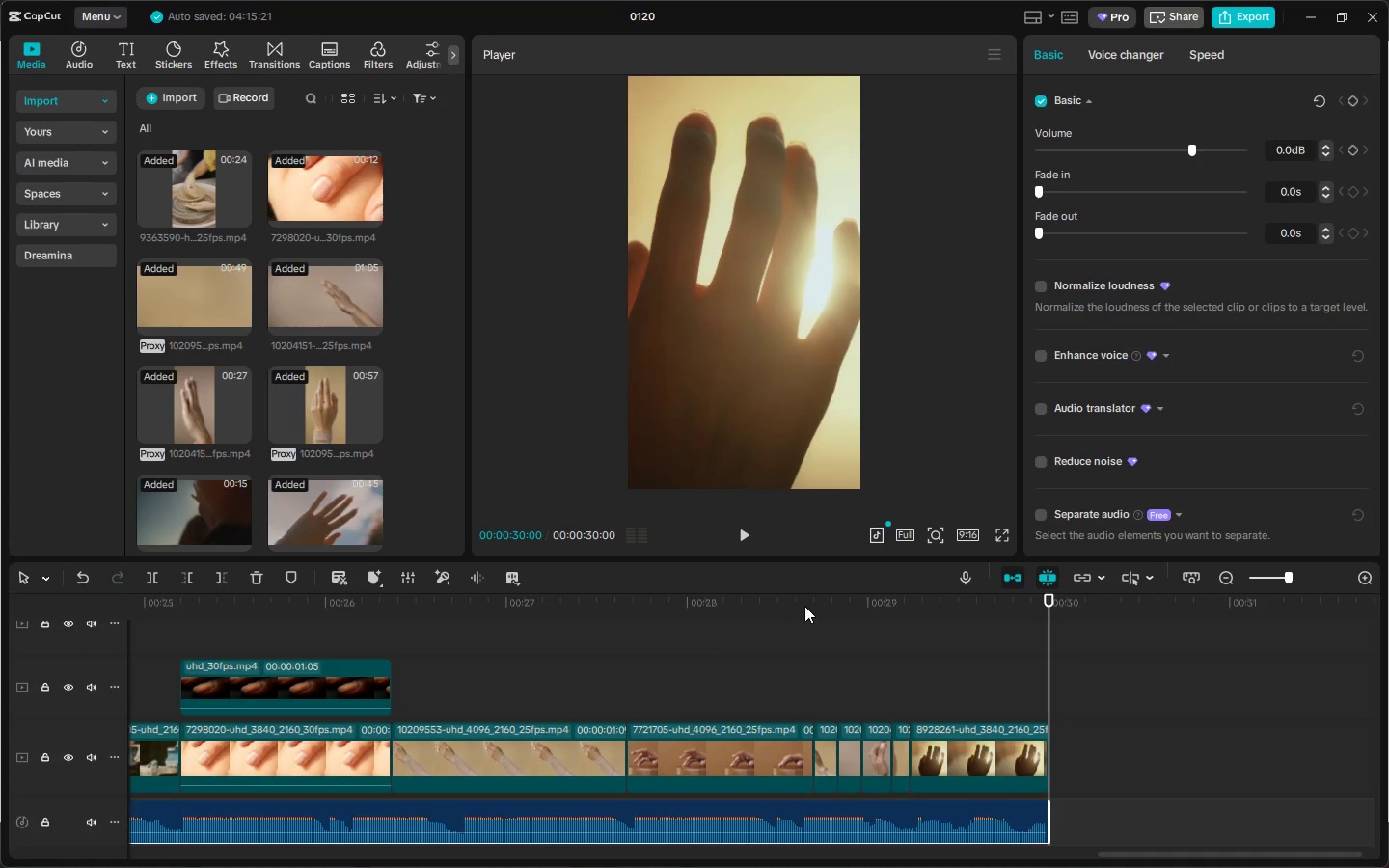 
key(Space)
 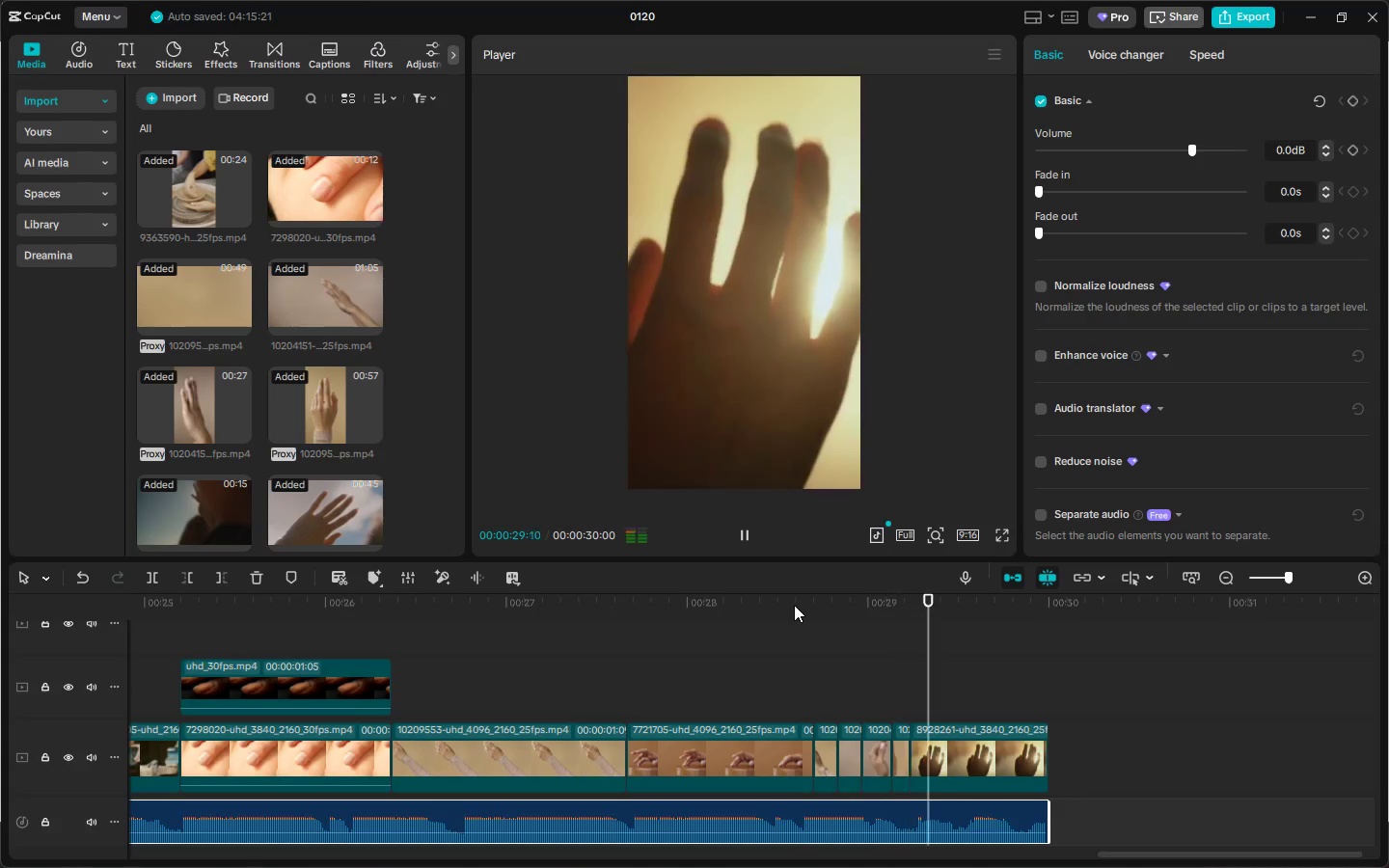 
key(Space)
 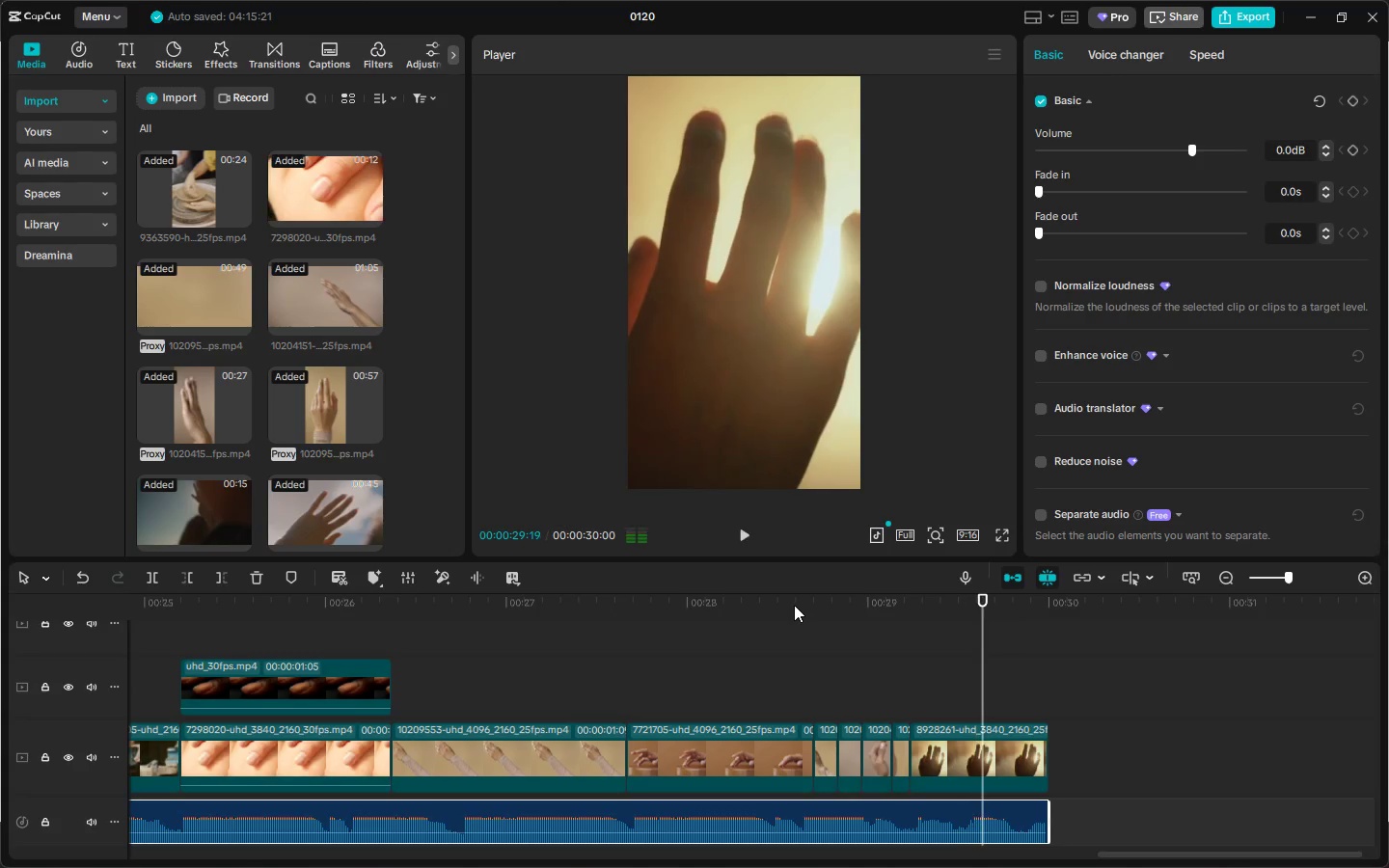 
left_click([794, 605])
 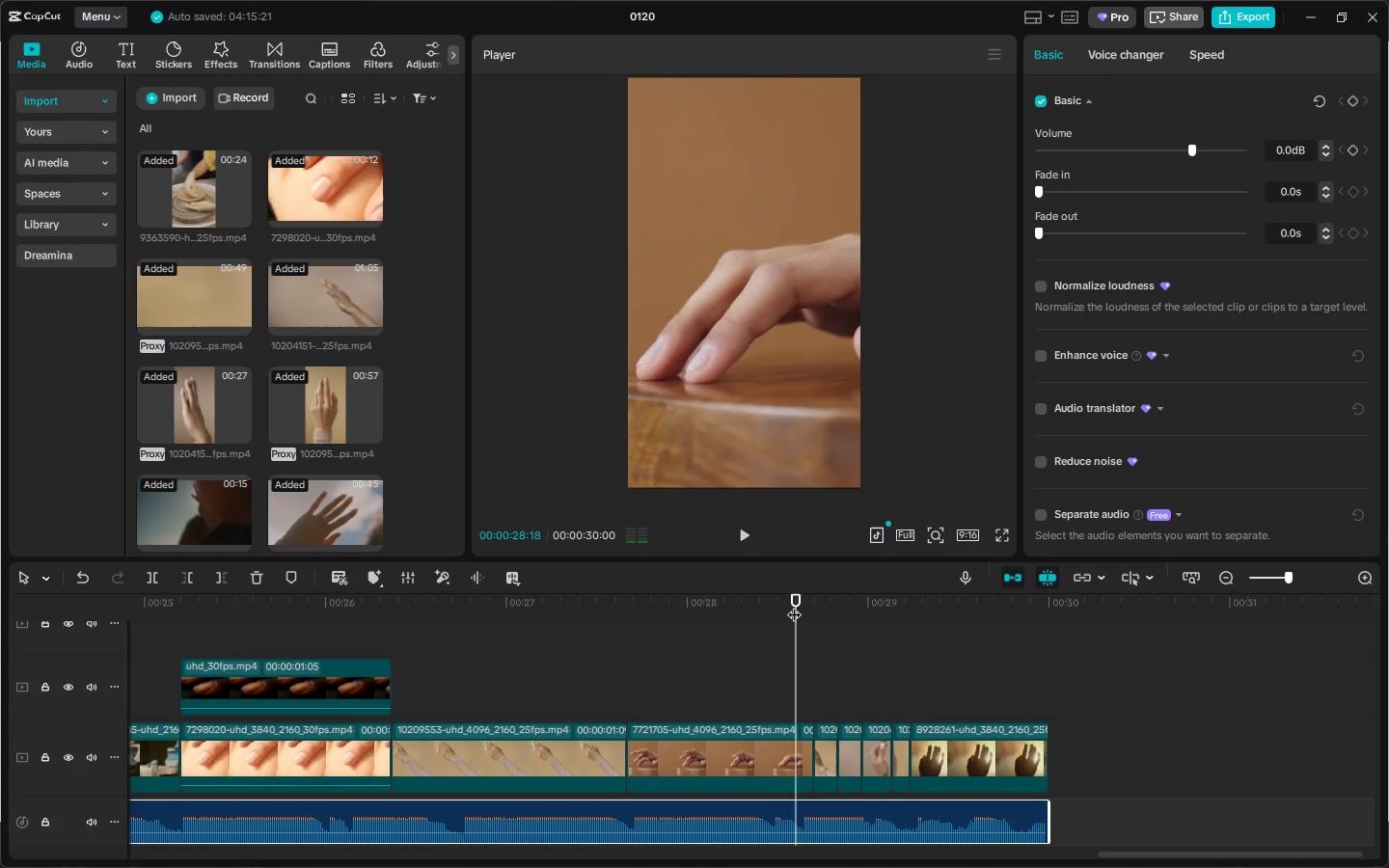 
key(Space)
 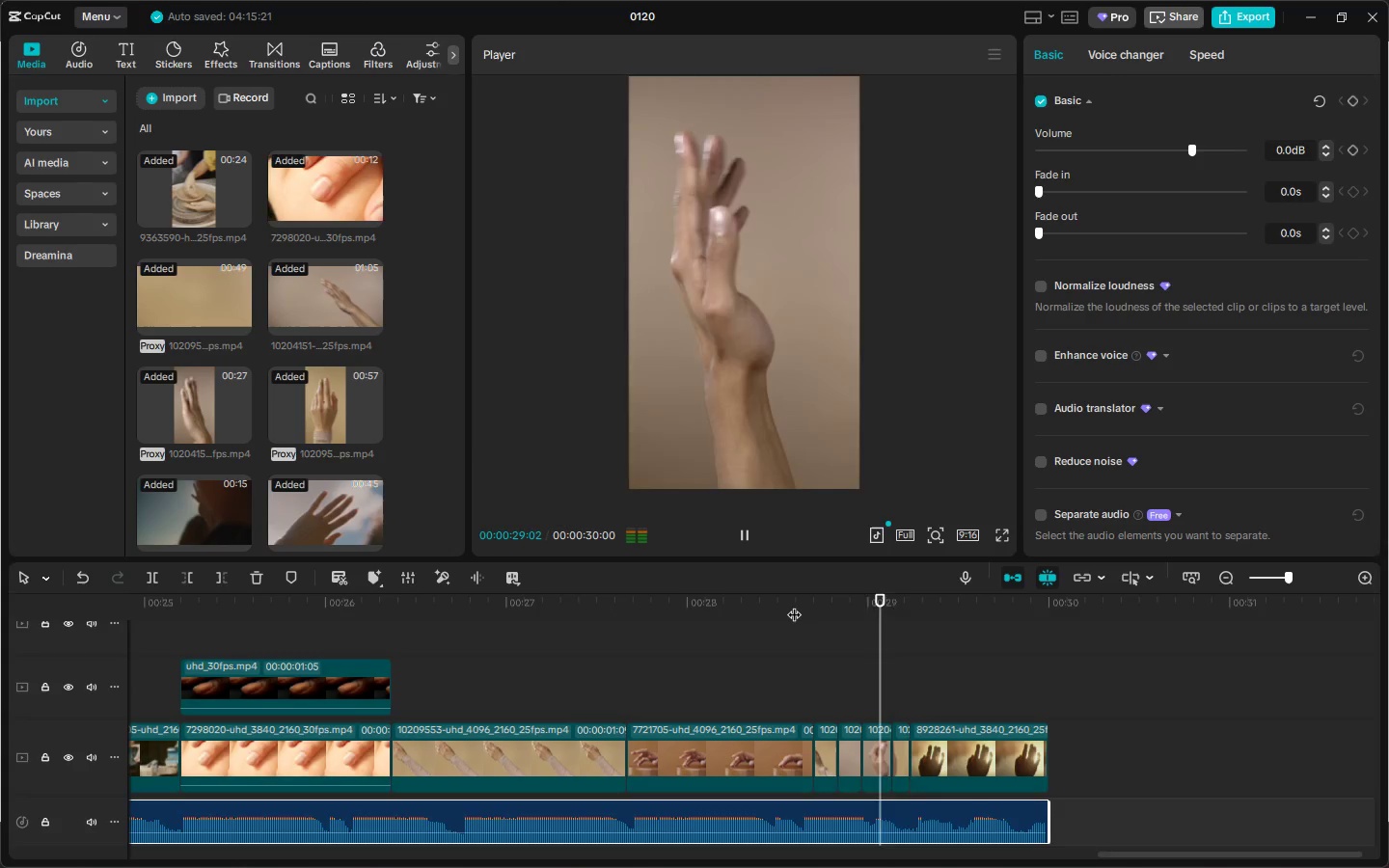 
left_click([794, 605])
 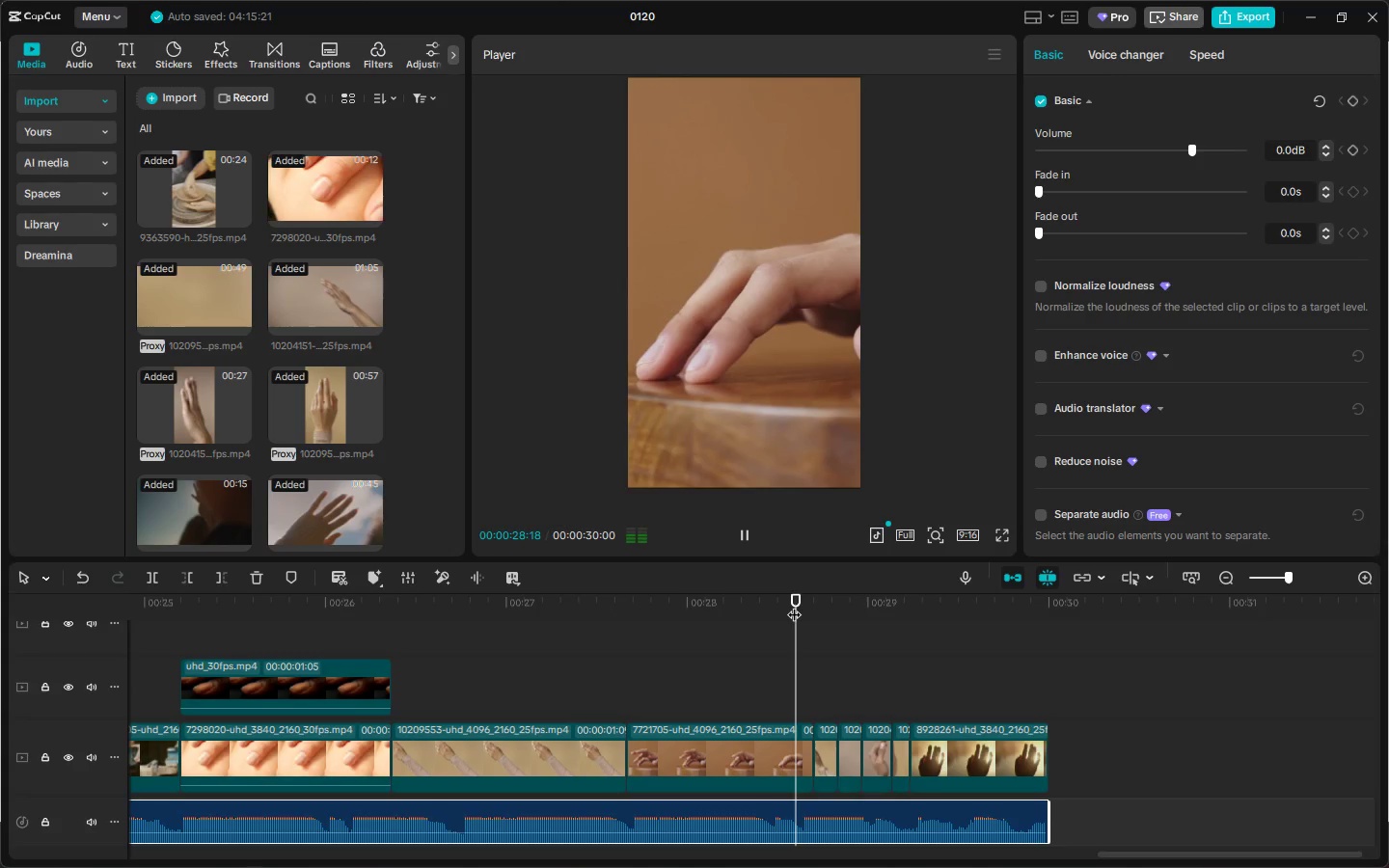 
key(Space)
 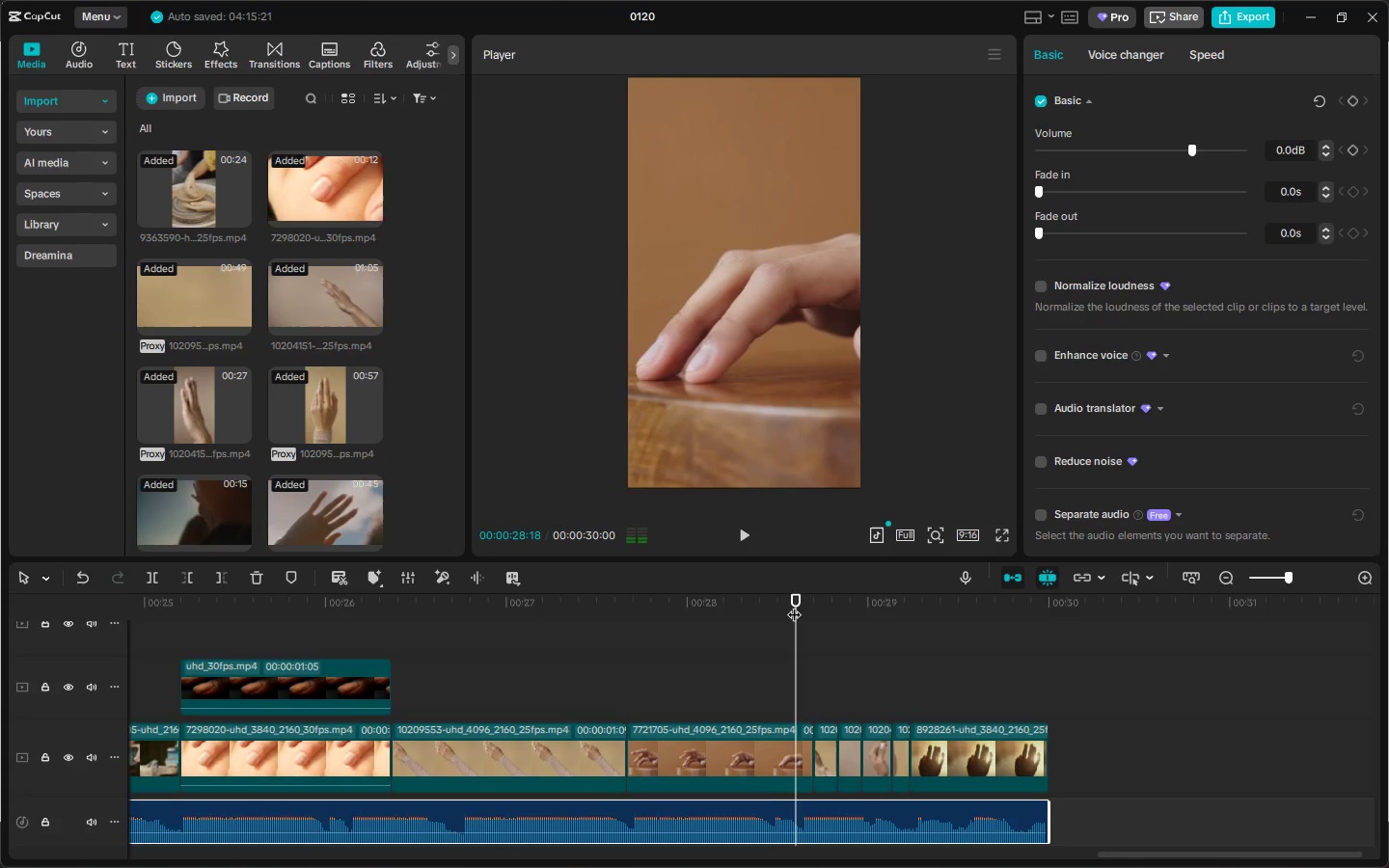 
key(Space)
 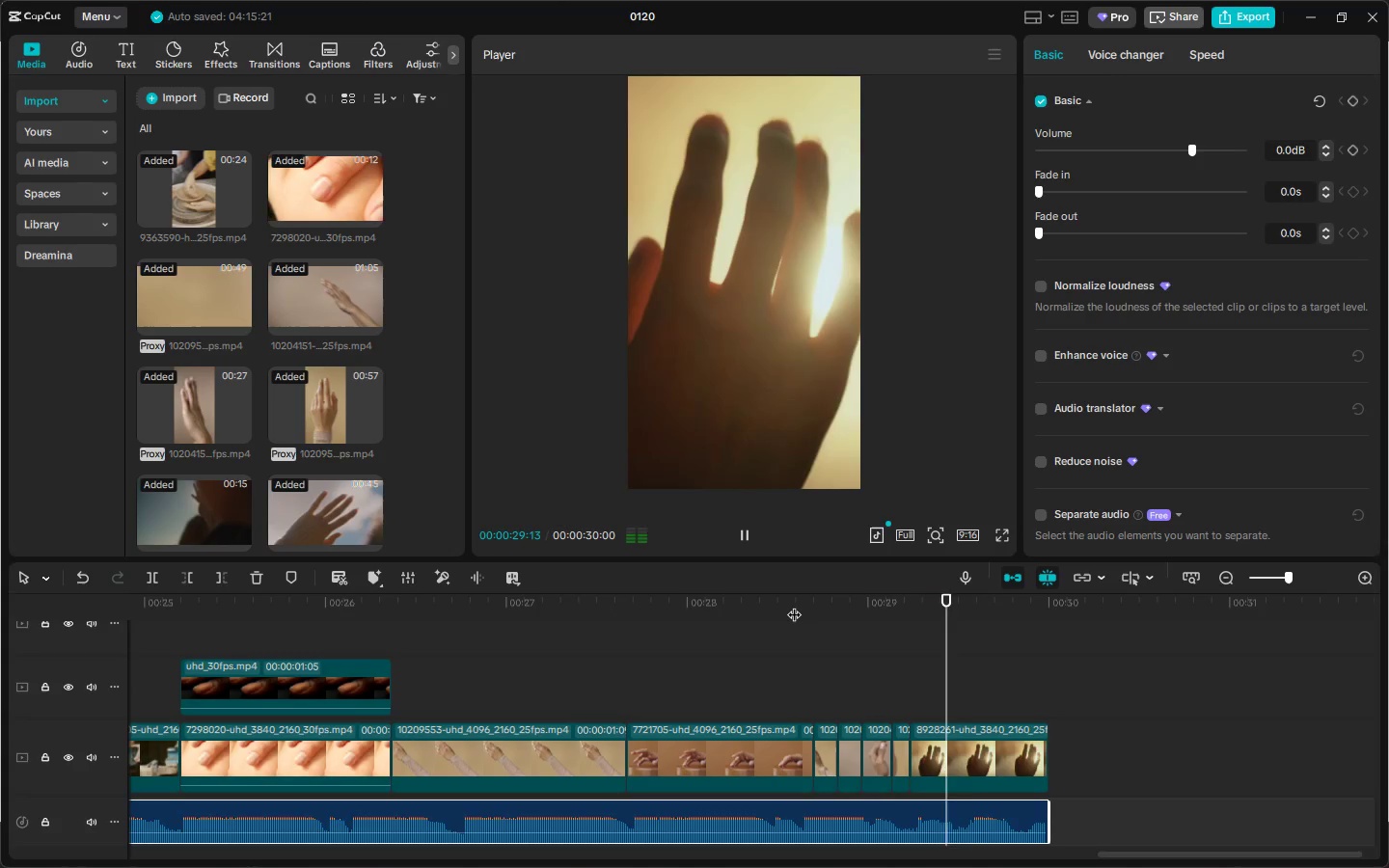 
key(Space)
 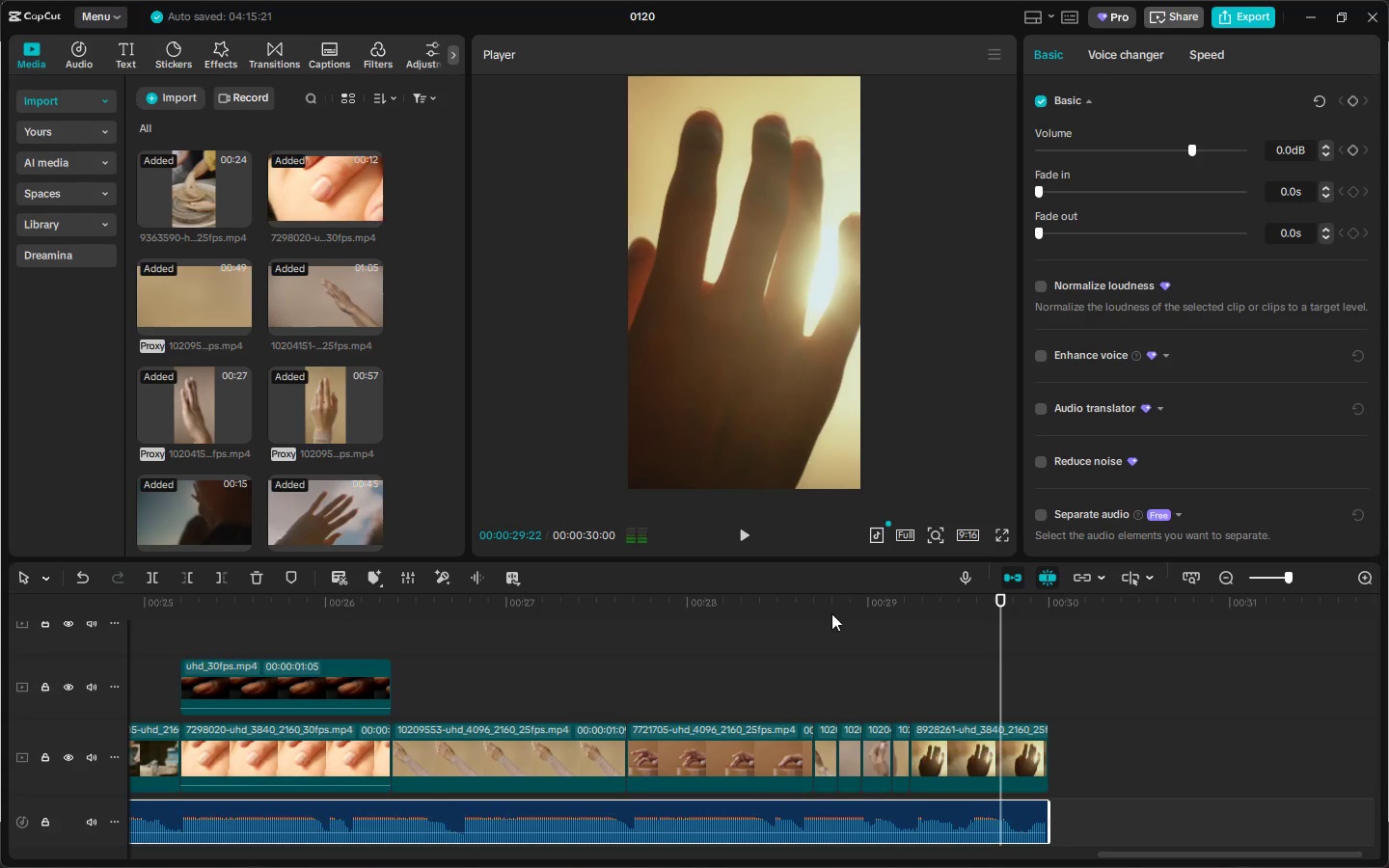 
left_click([831, 613])
 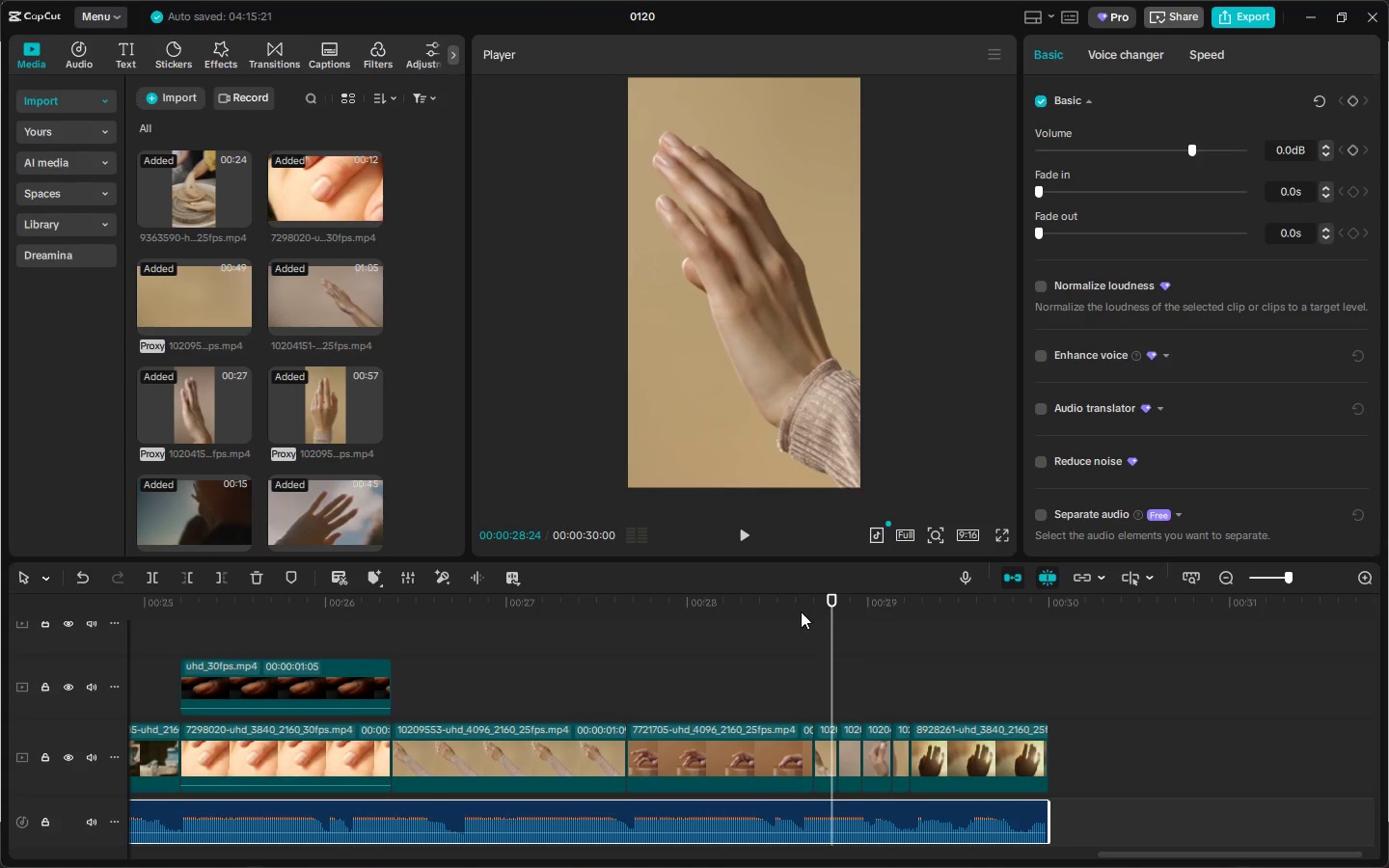 
key(Space)
 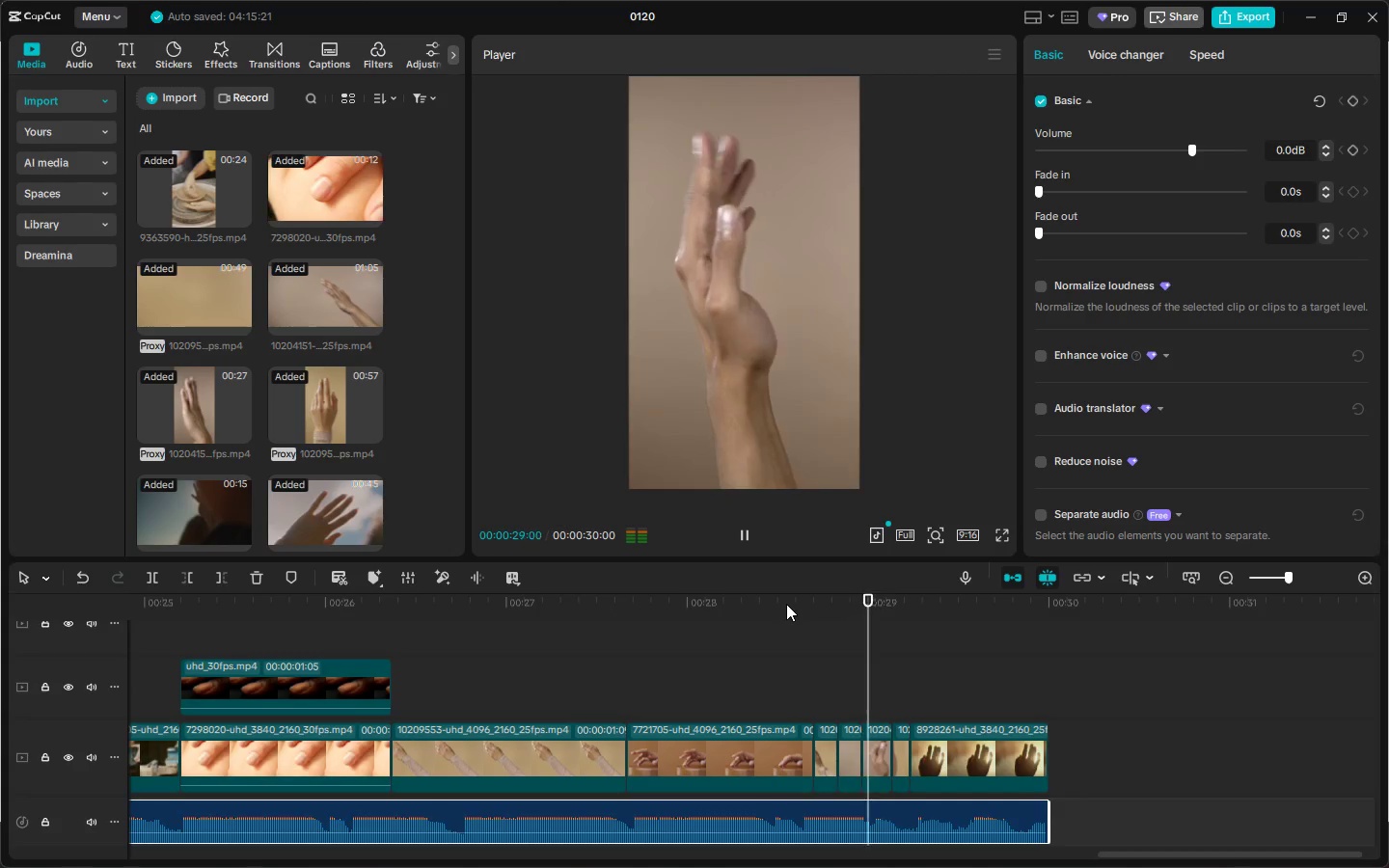 
left_click([786, 604])
 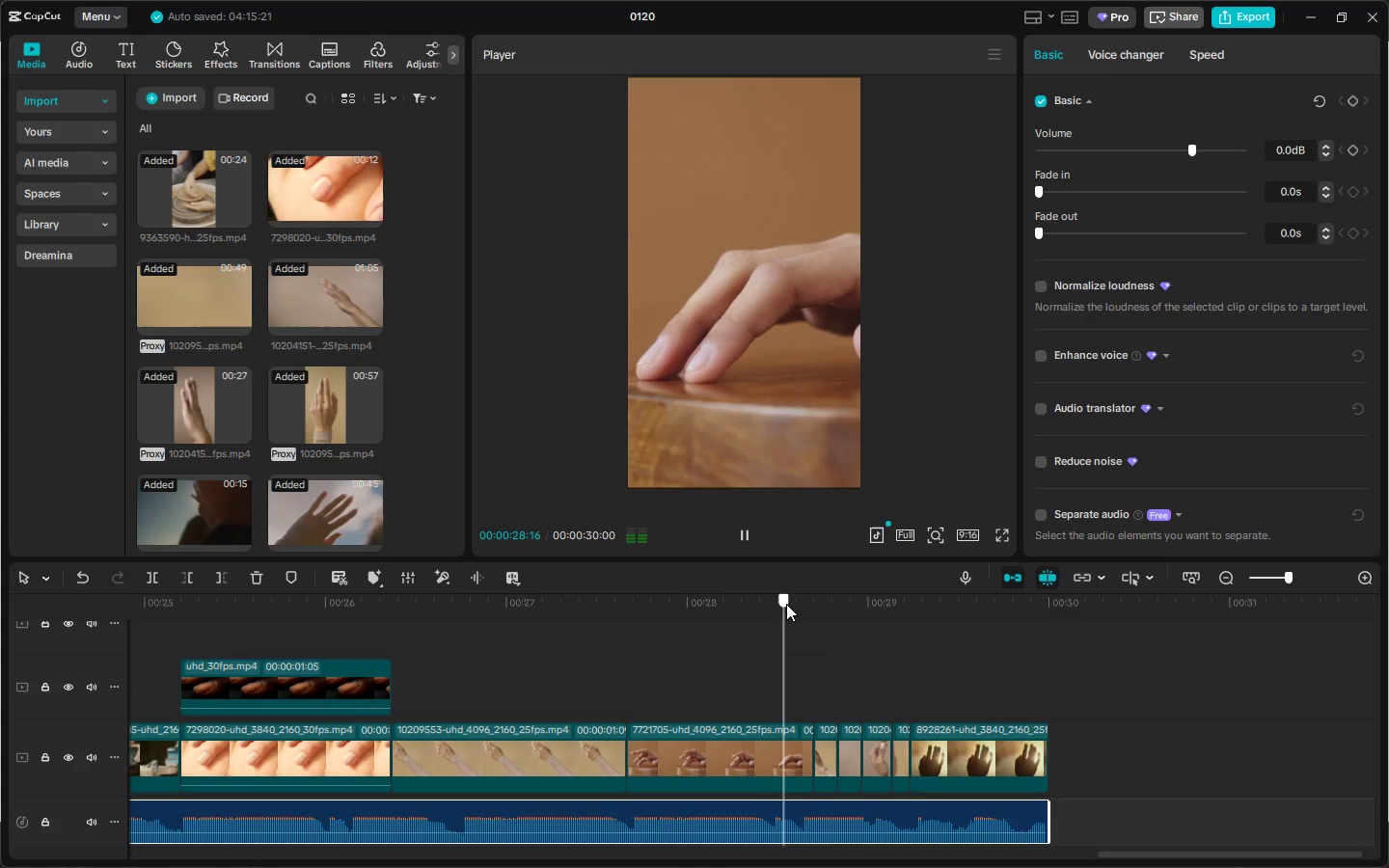 
key(Space)
 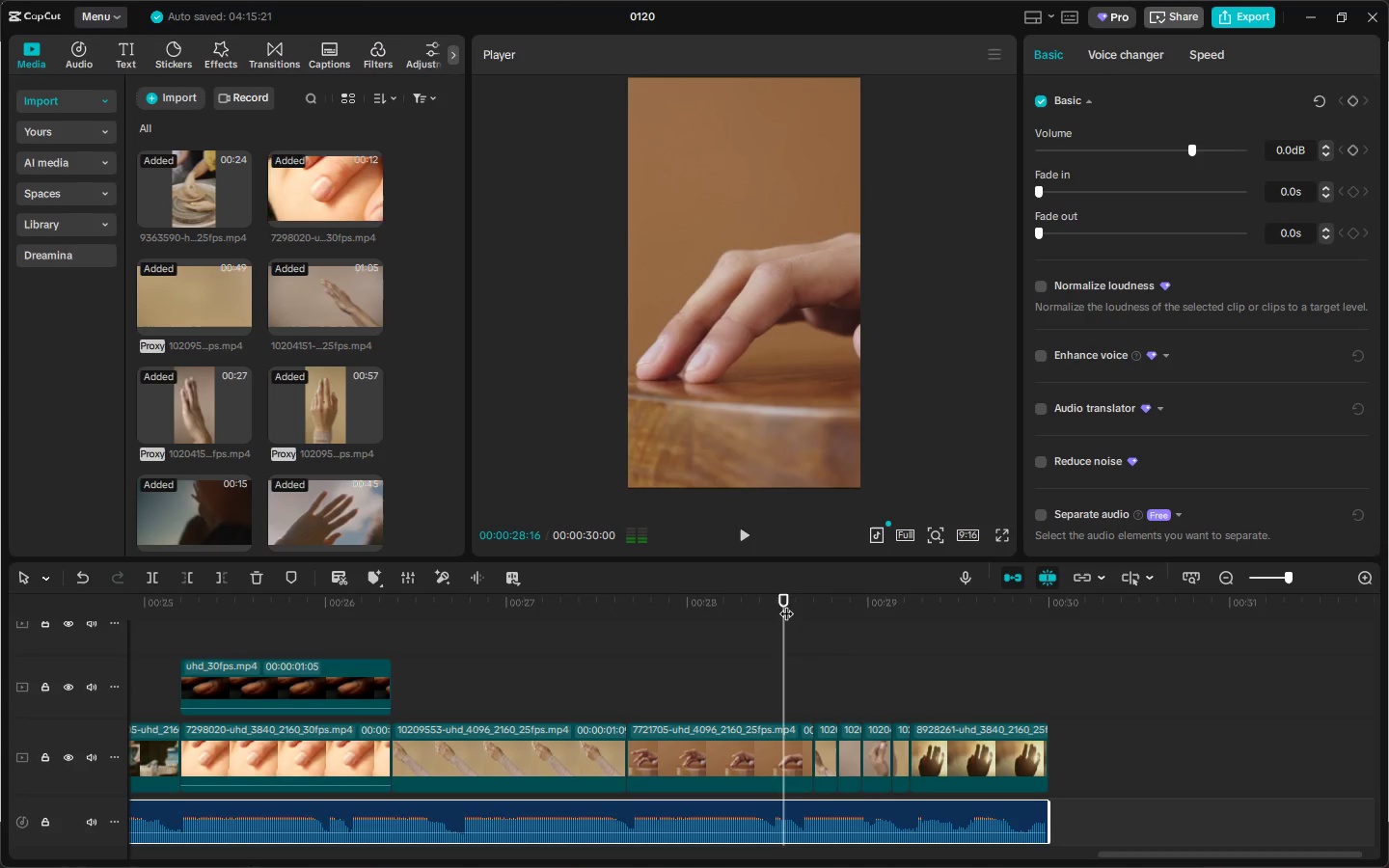 
key(Space)
 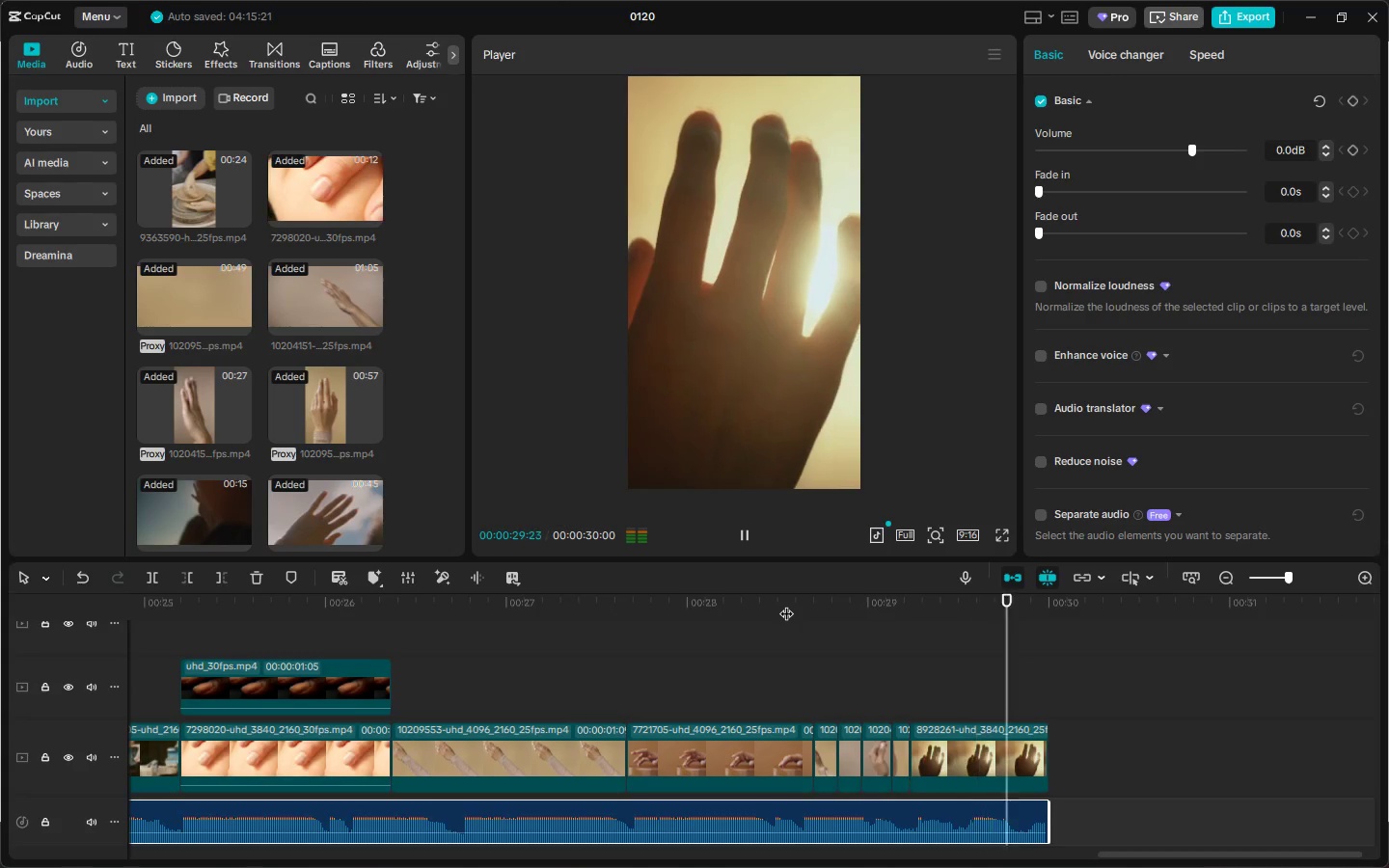 
left_click([897, 610])
 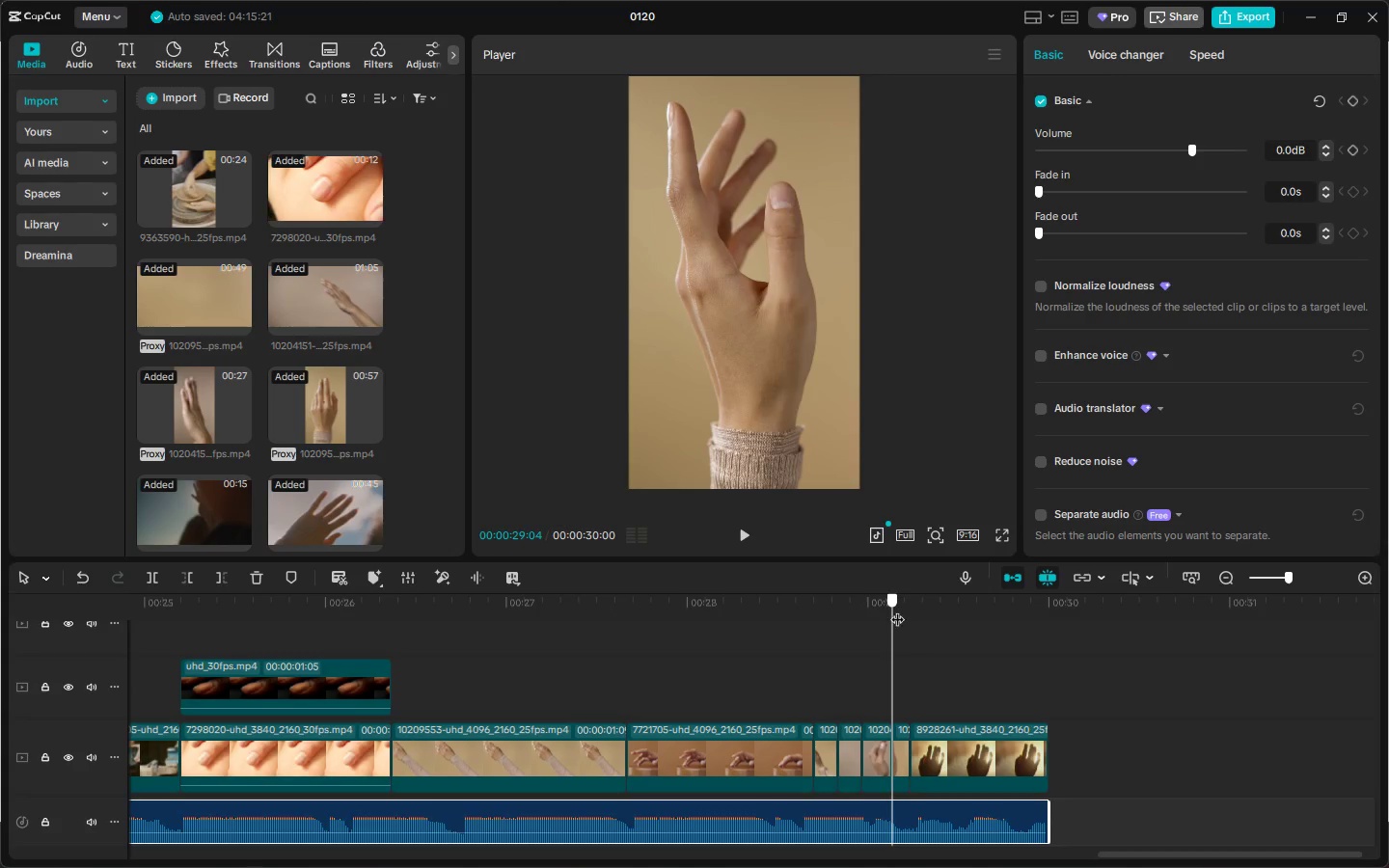 
key(Space)
 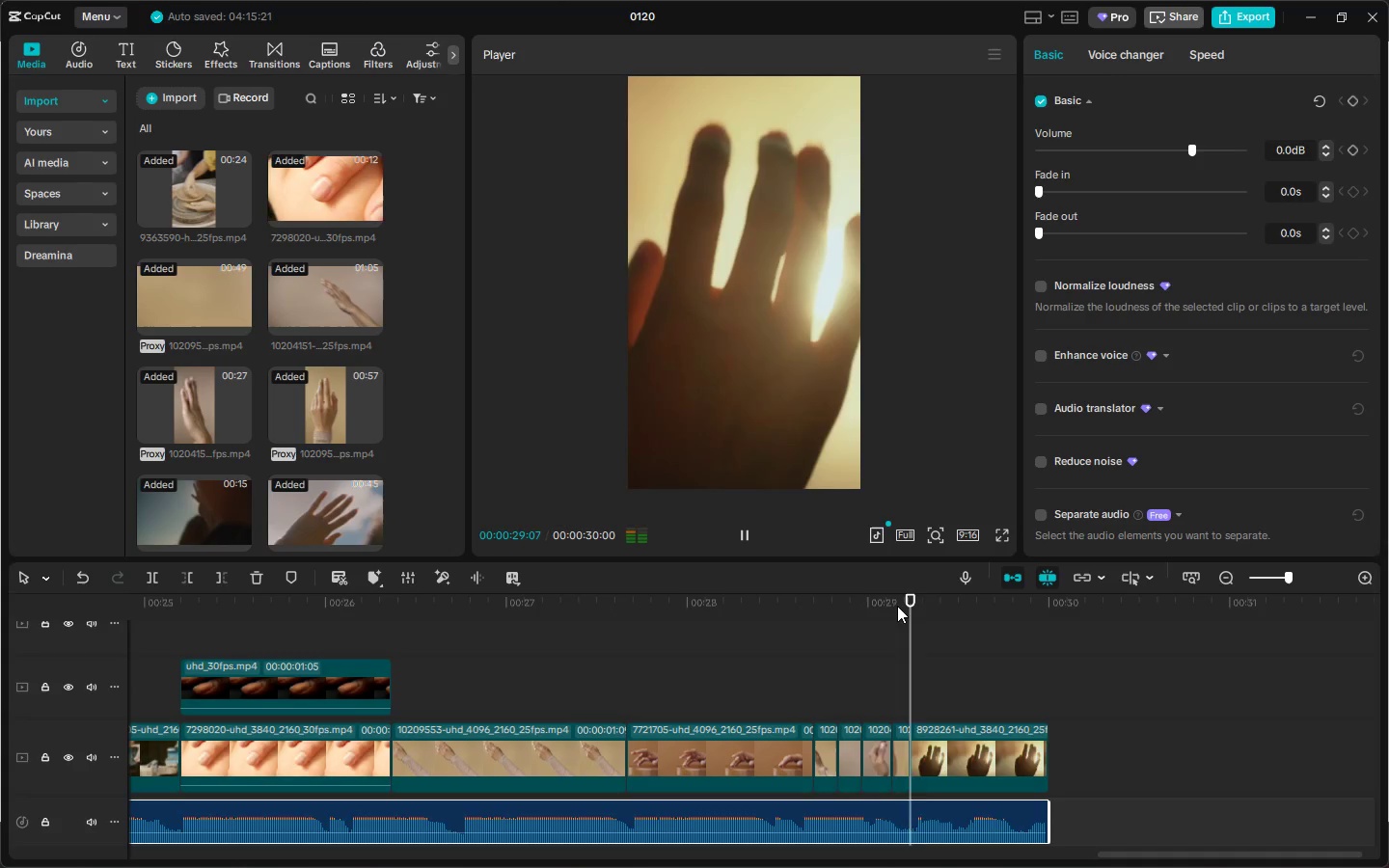 
key(Space)
 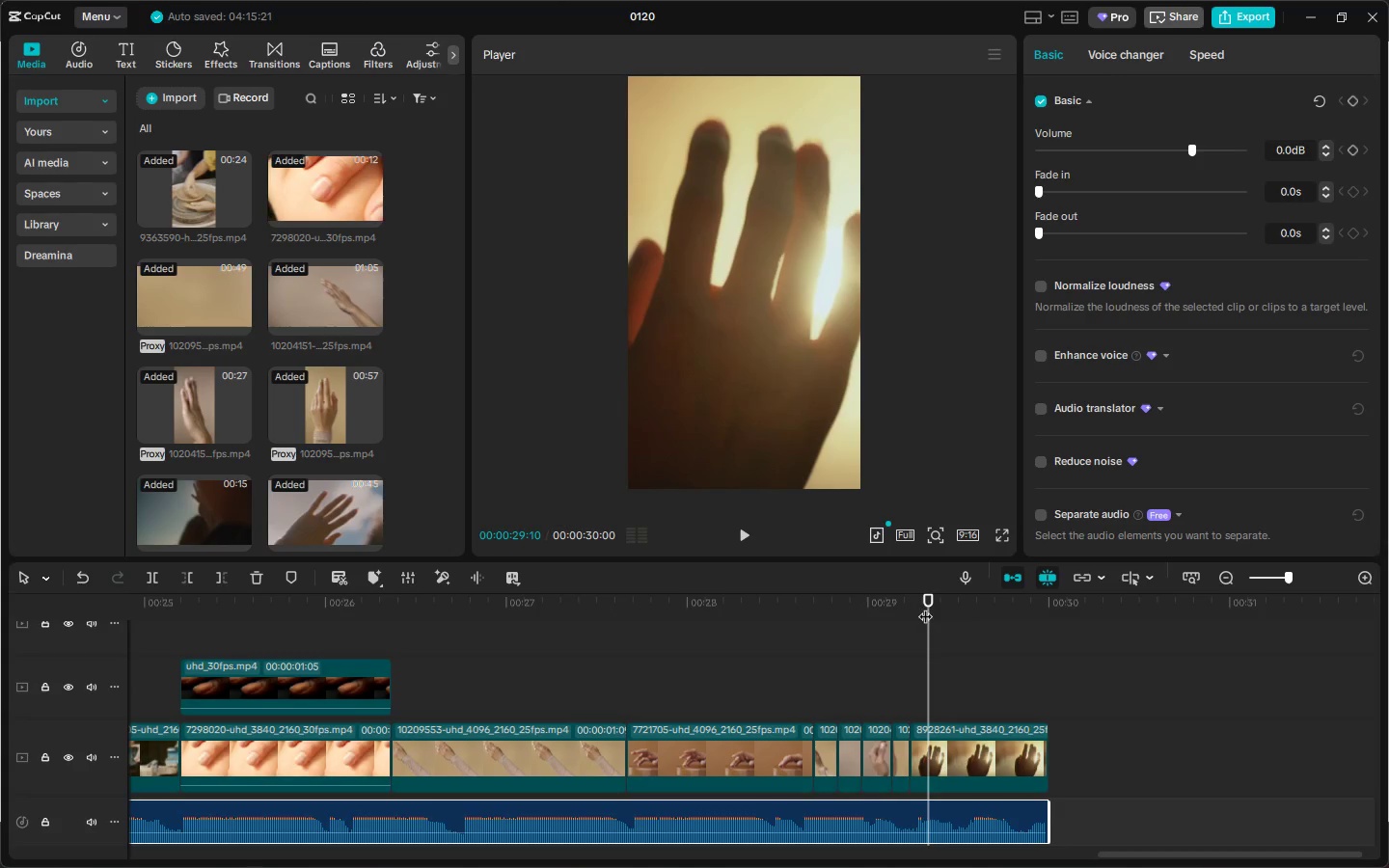 
left_click_drag(start_coordinate=[925, 607], to_coordinate=[899, 614])
 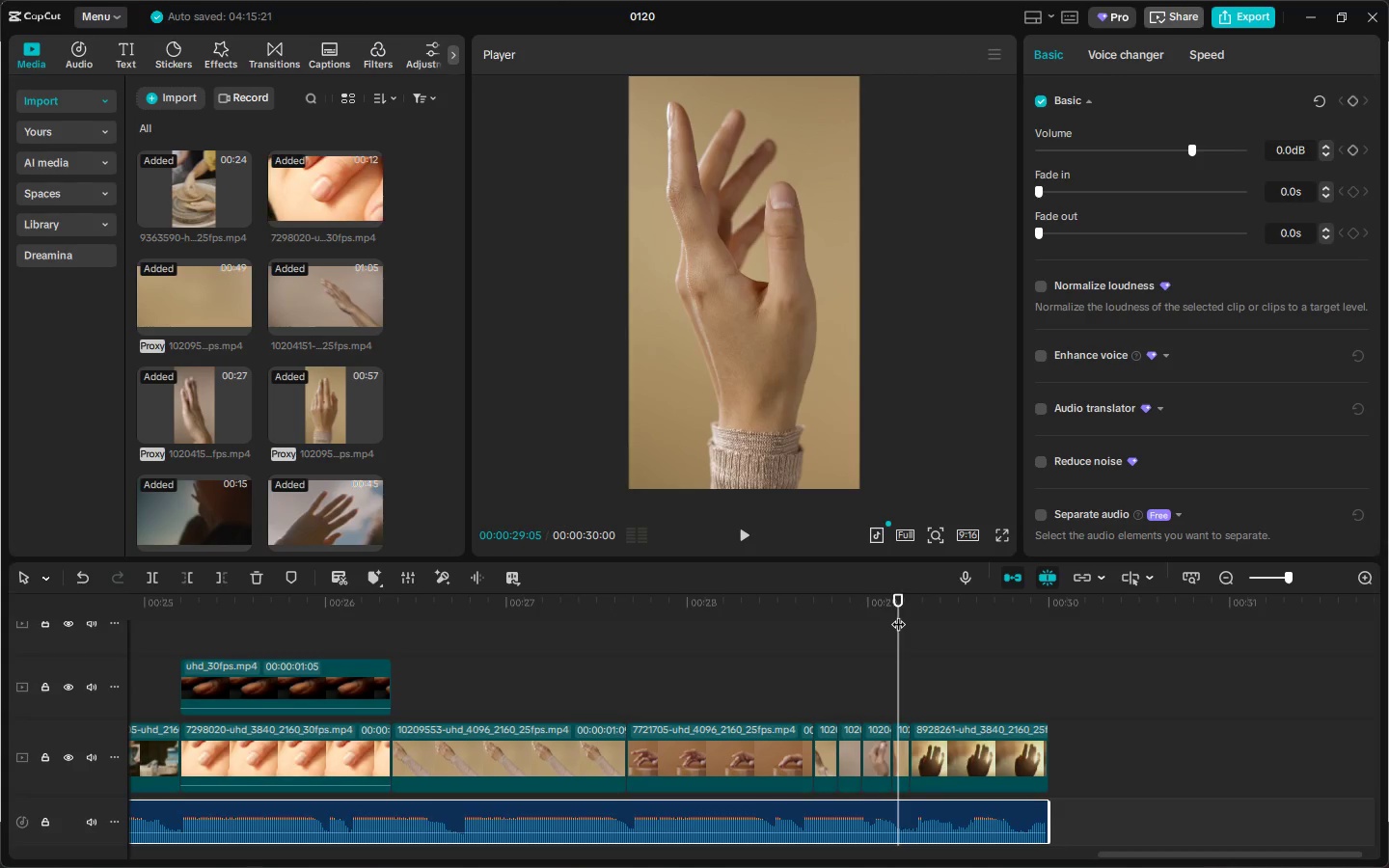 
key(Space)
 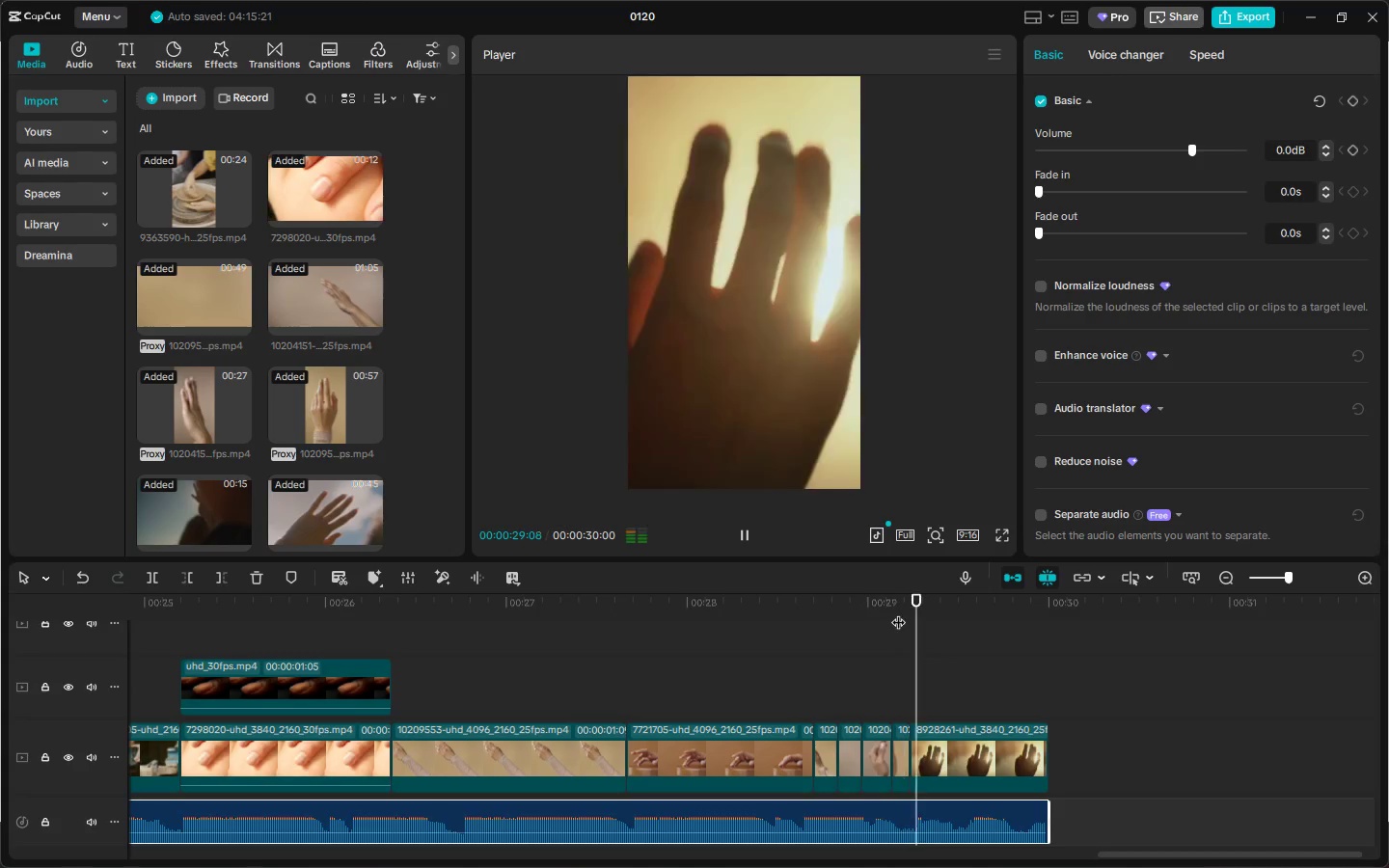 
key(Space)
 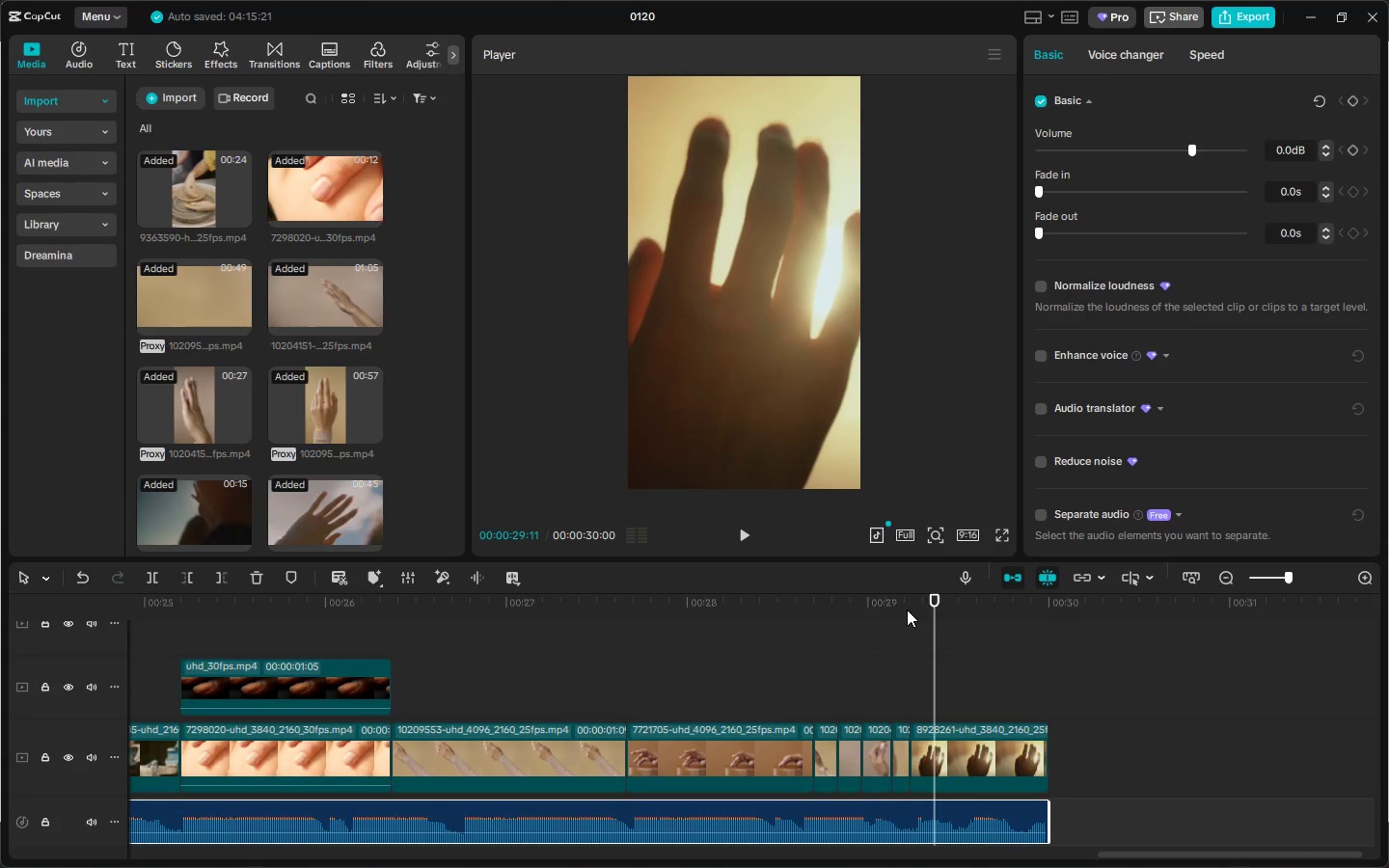 
left_click_drag(start_coordinate=[909, 610], to_coordinate=[884, 617])
 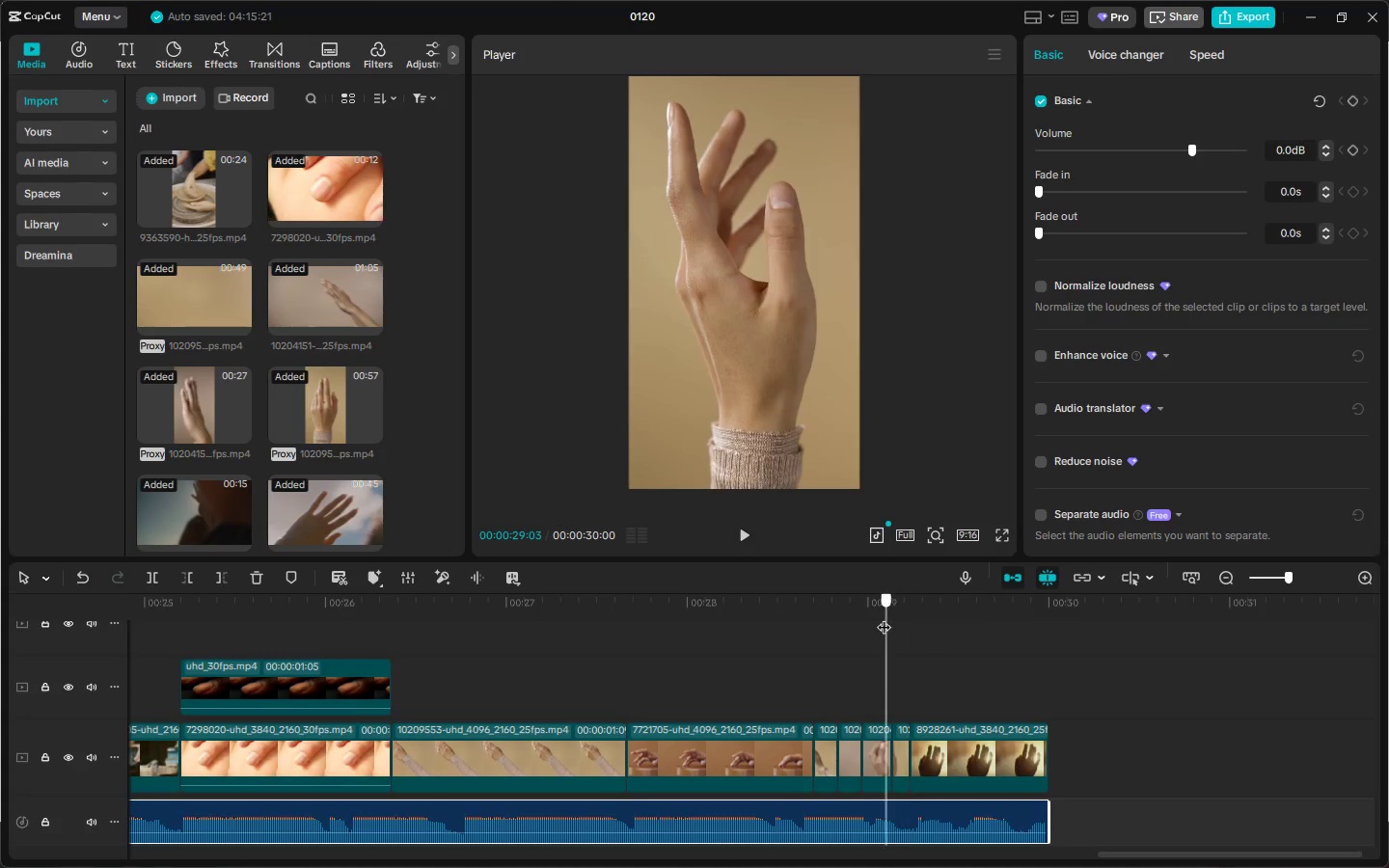 
key(Space)
 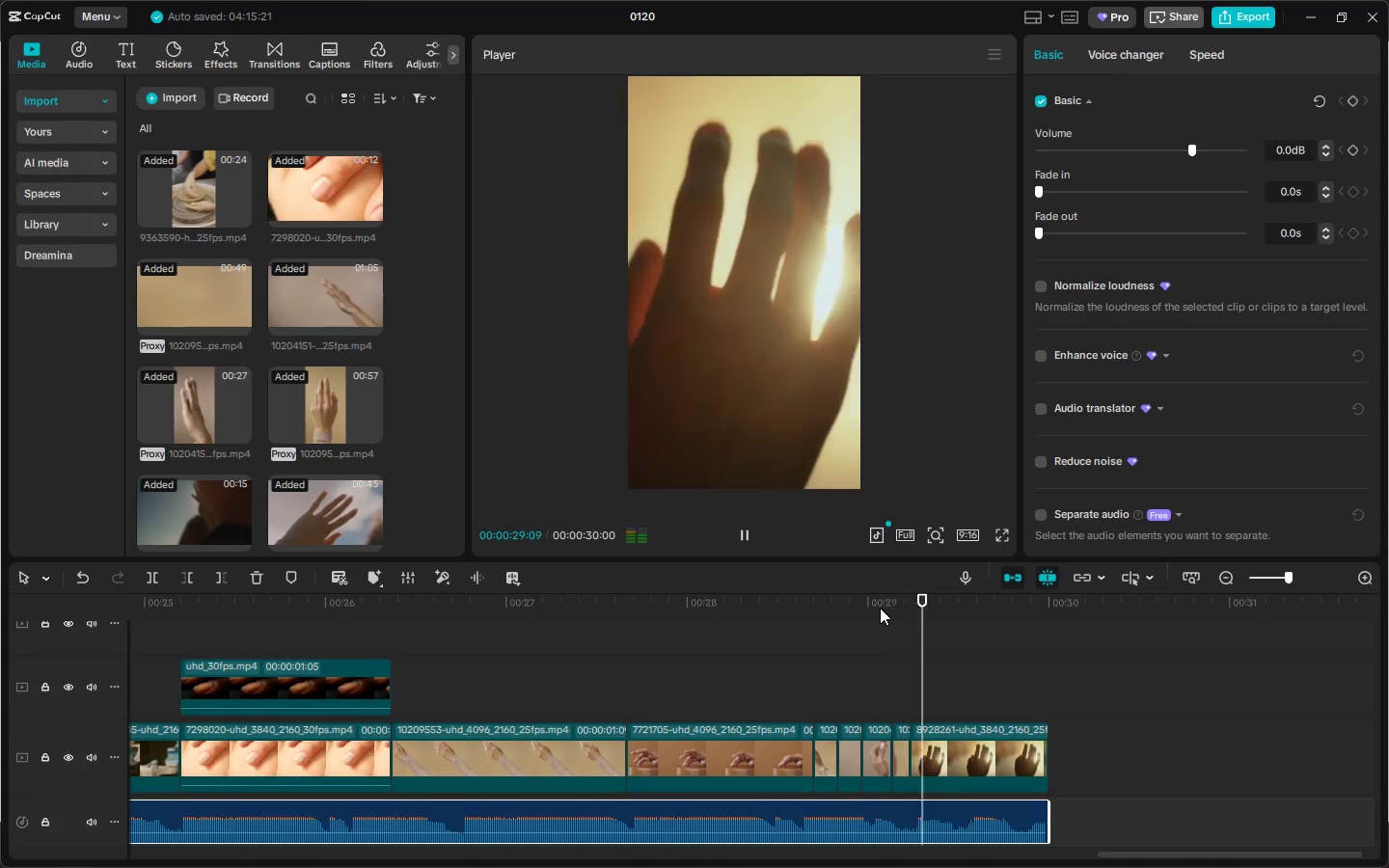 
key(Space)
 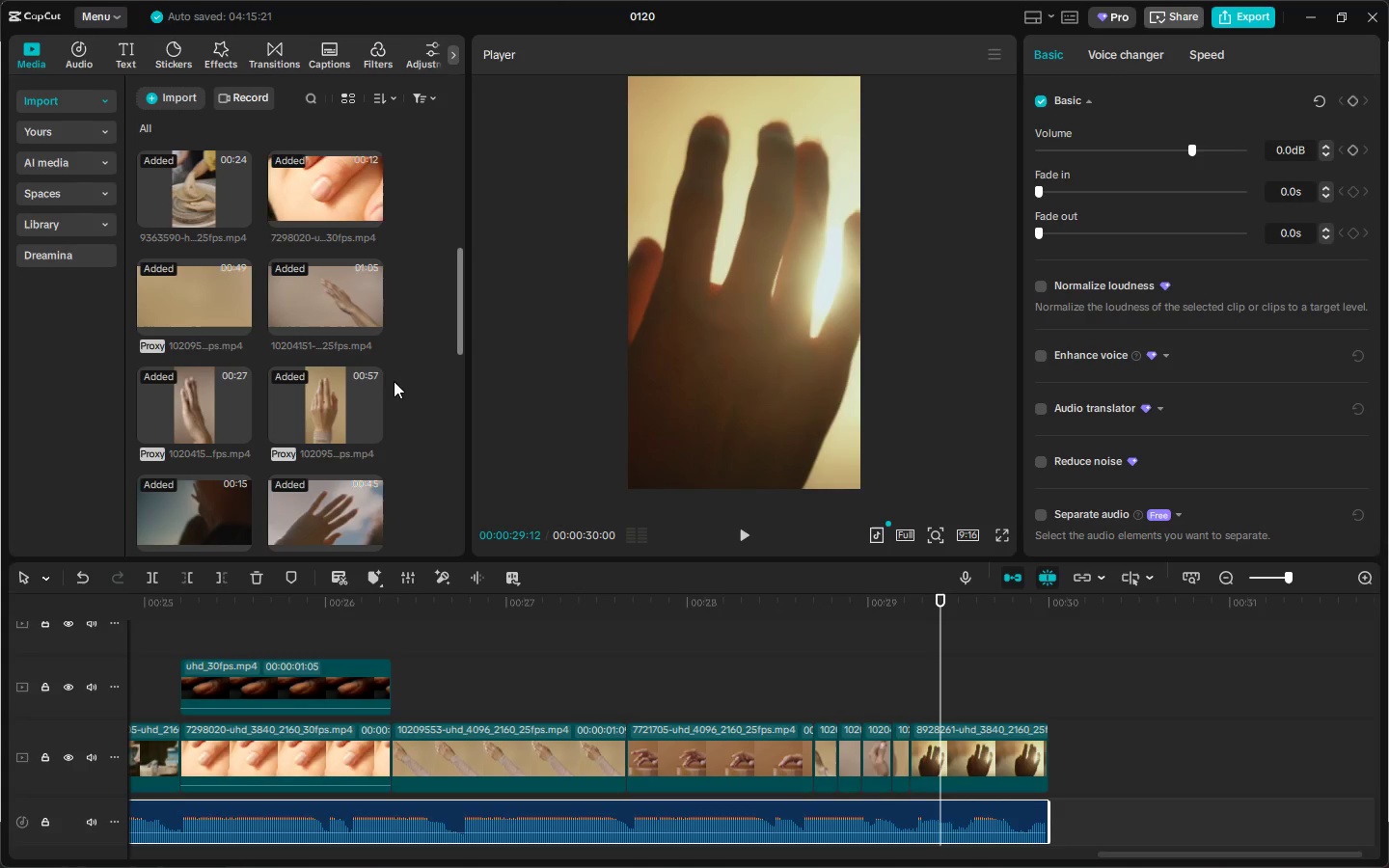 
scroll: coordinate [388, 374], scroll_direction: up, amount: 10.0
 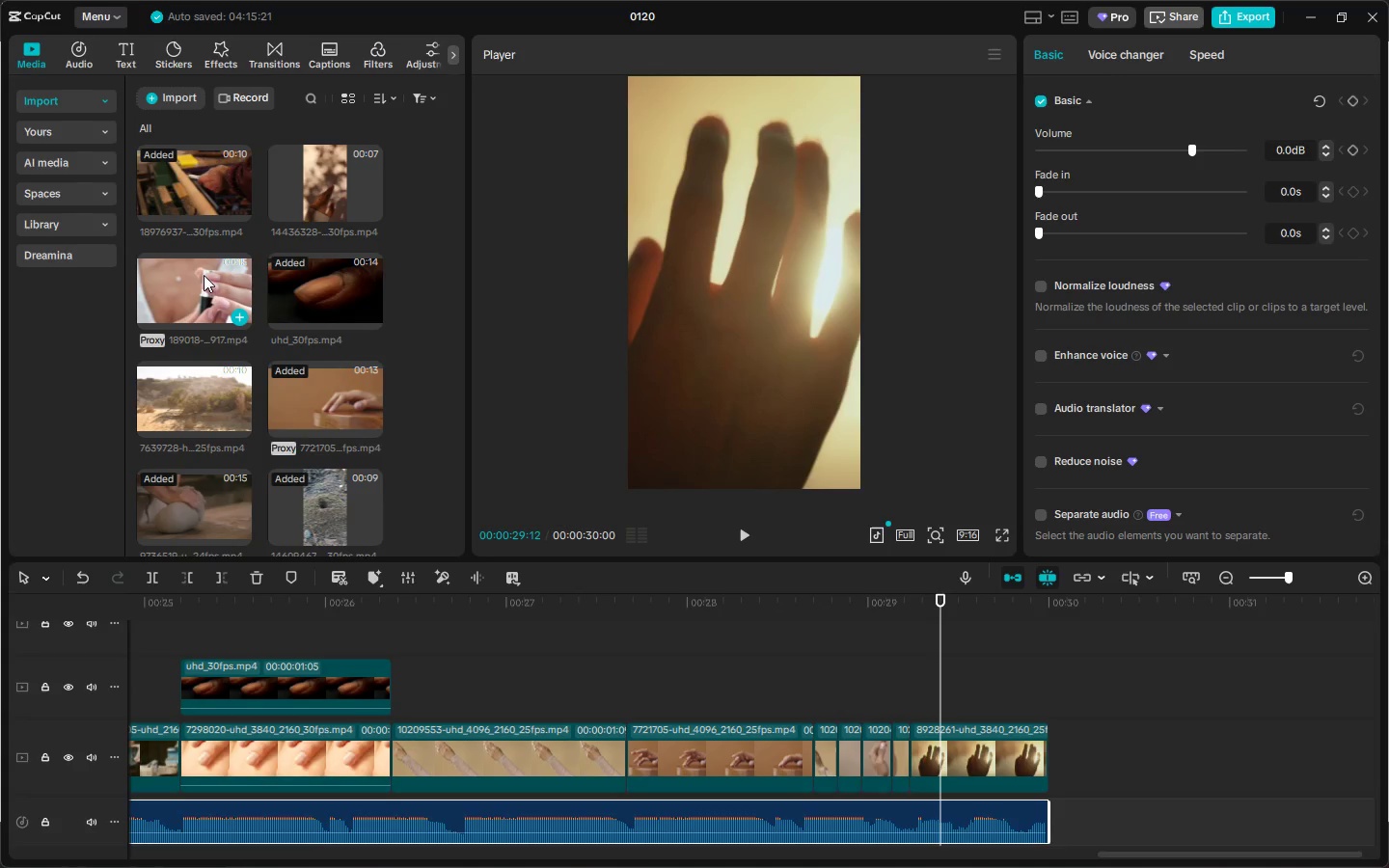 
left_click_drag(start_coordinate=[172, 267], to_coordinate=[915, 752])
 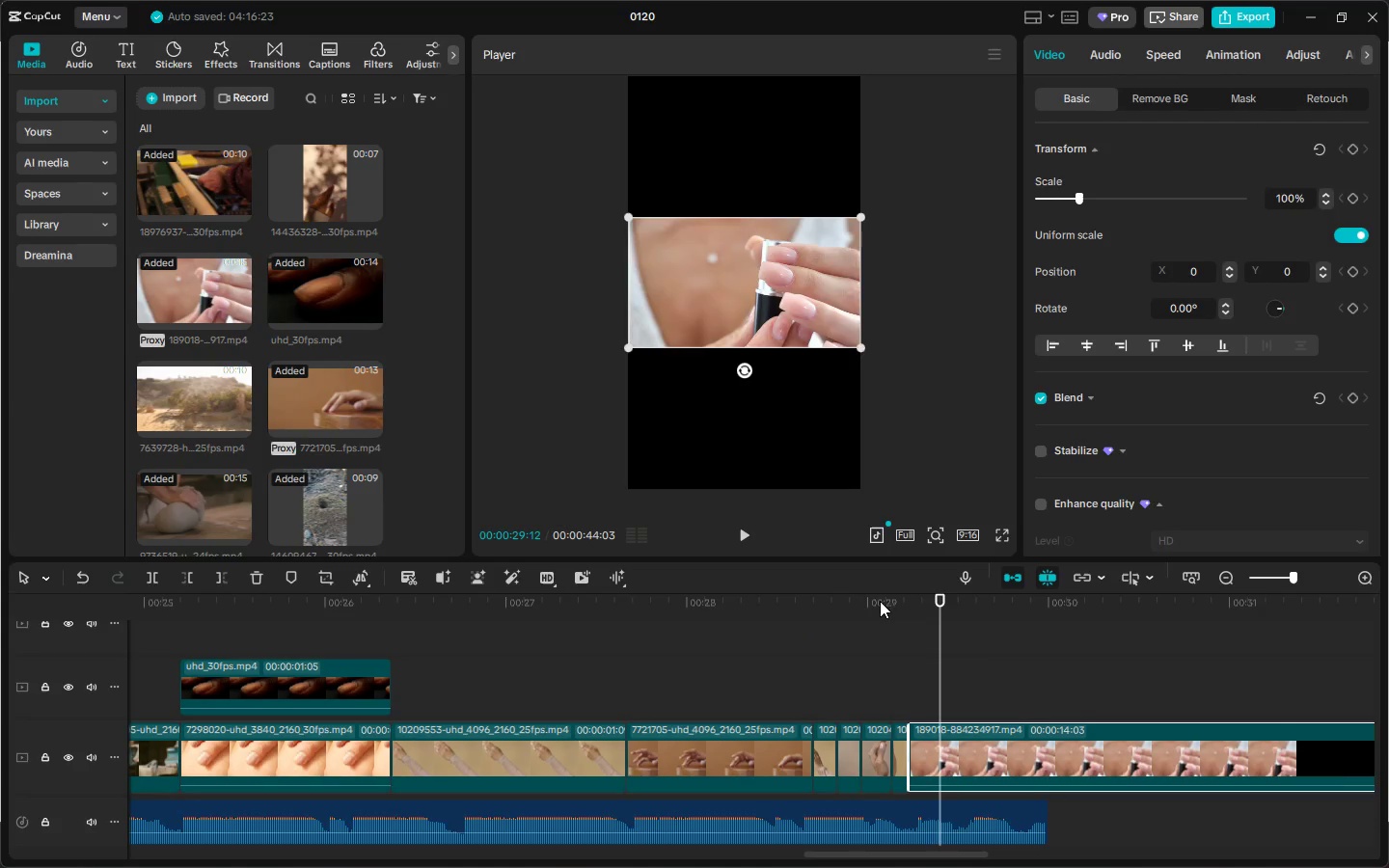 
left_click_drag(start_coordinate=[862, 600], to_coordinate=[805, 612])
 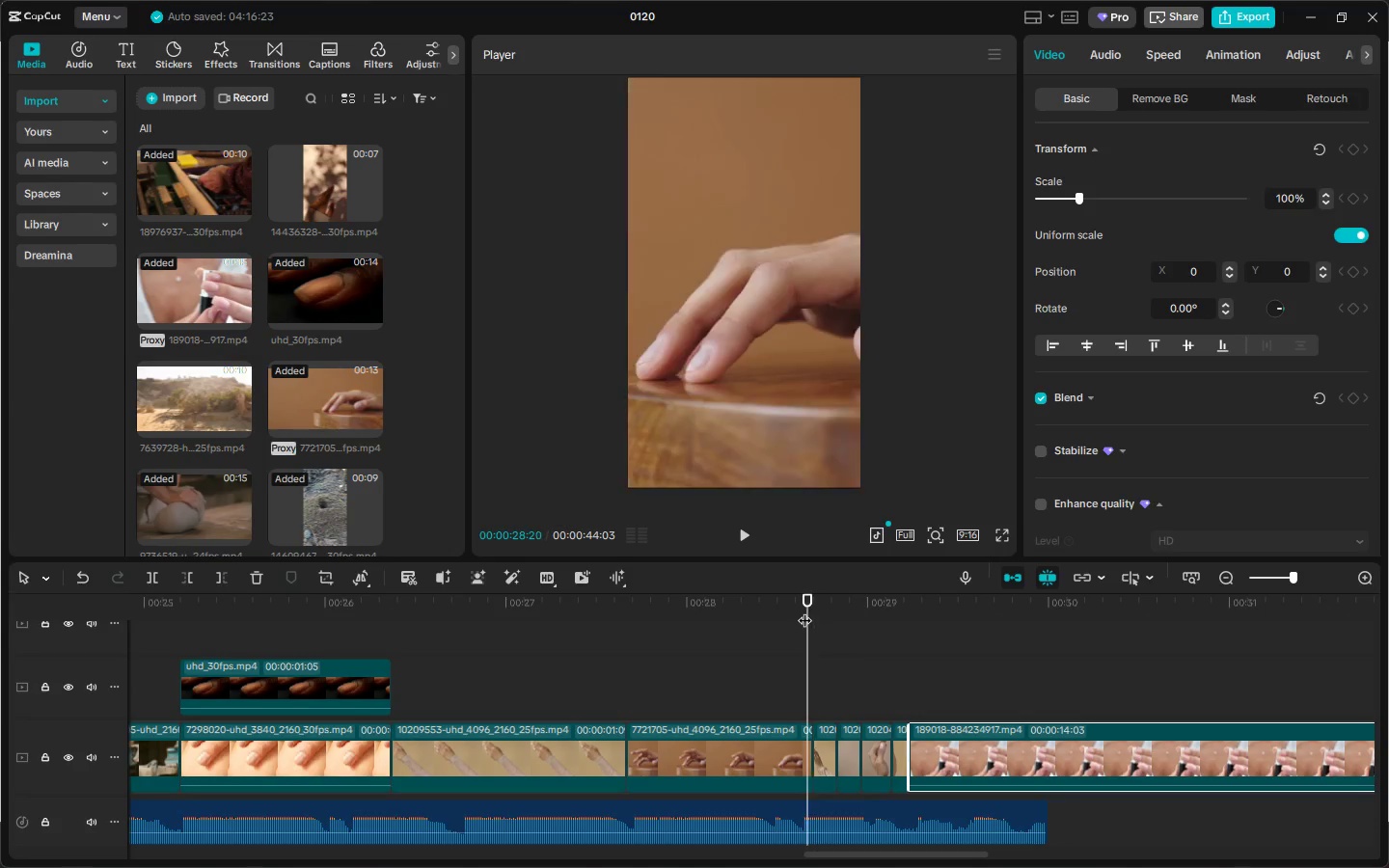 
key(Space)
 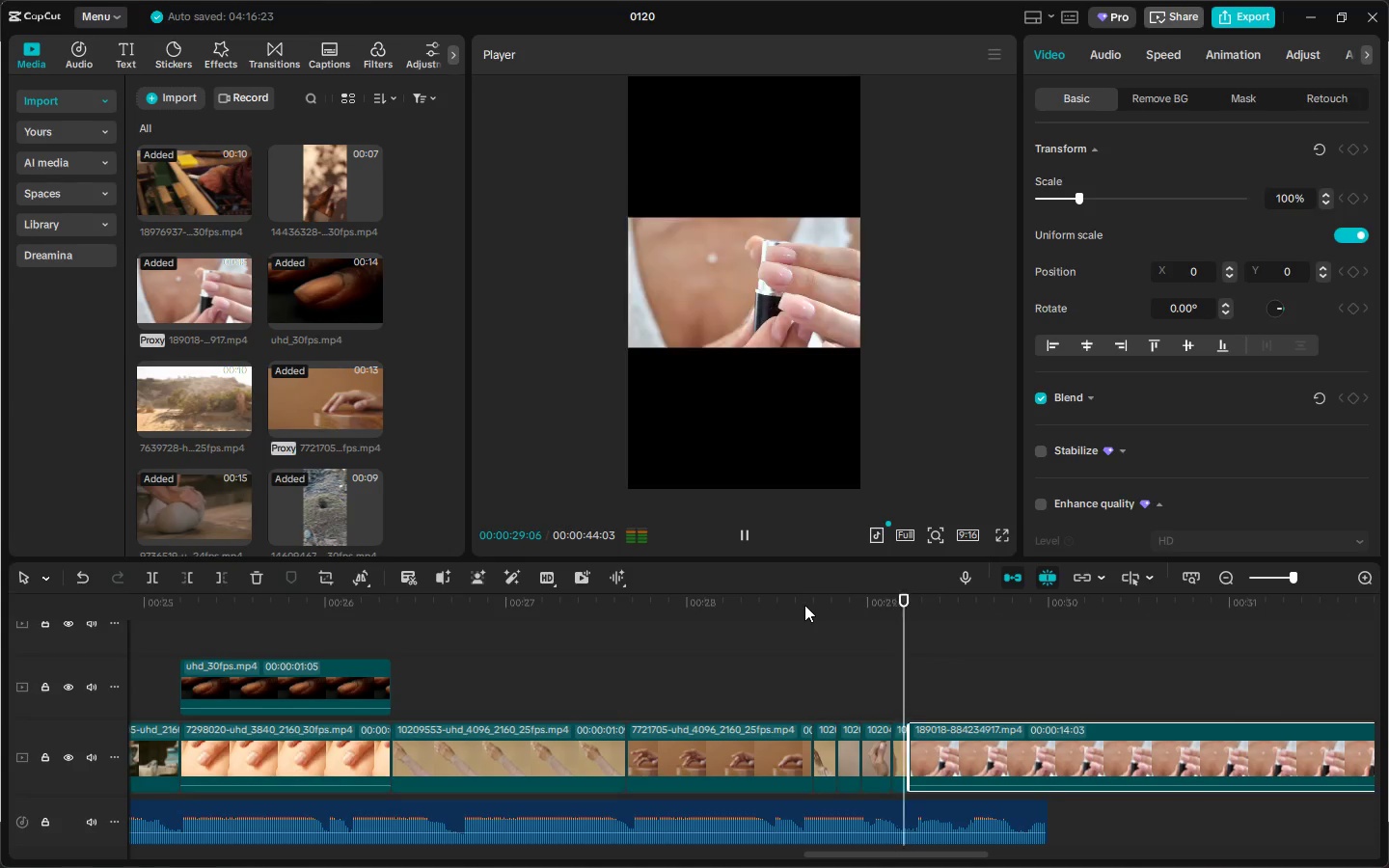 
key(Space)
 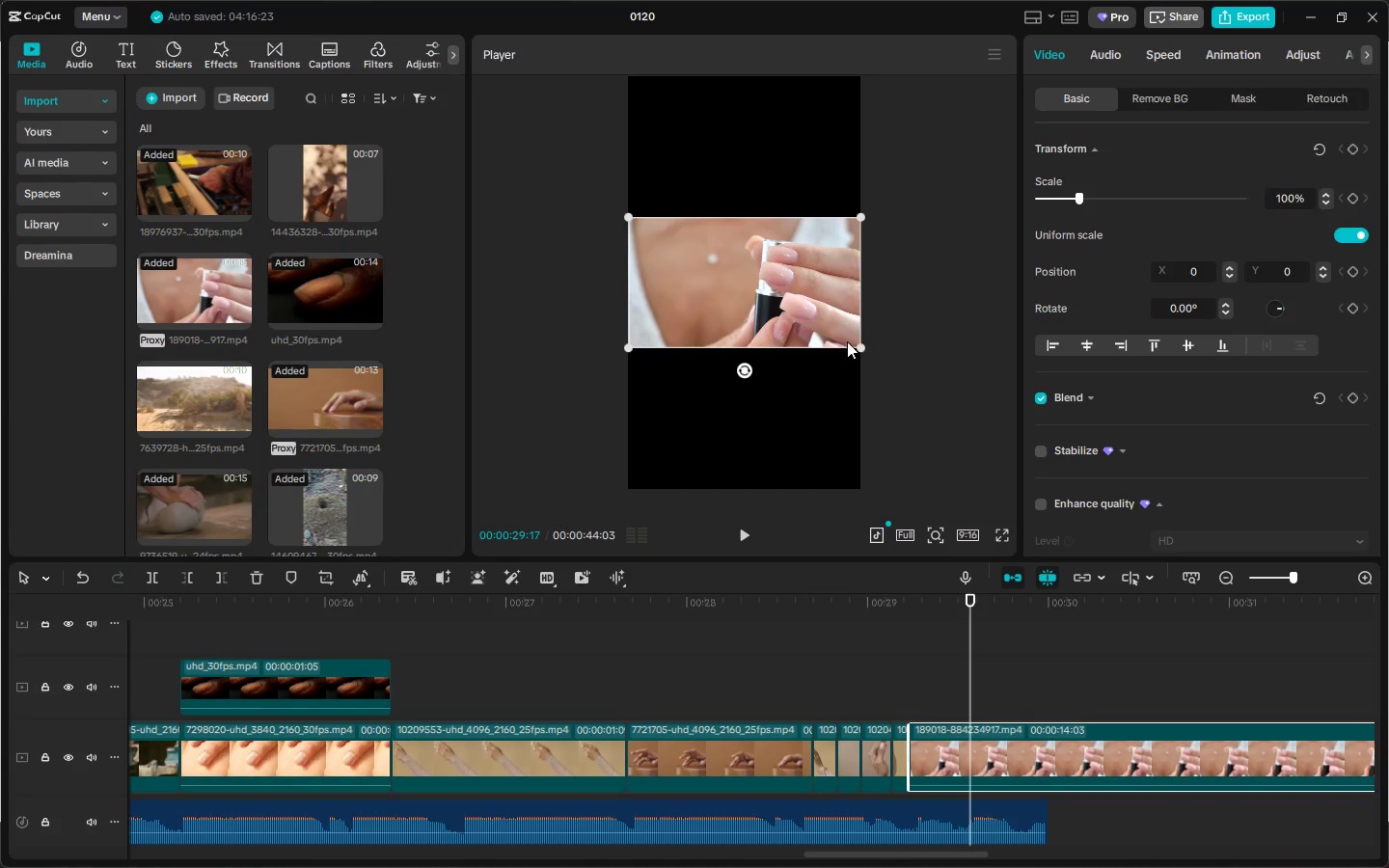 
left_click_drag(start_coordinate=[858, 342], to_coordinate=[1150, 664])
 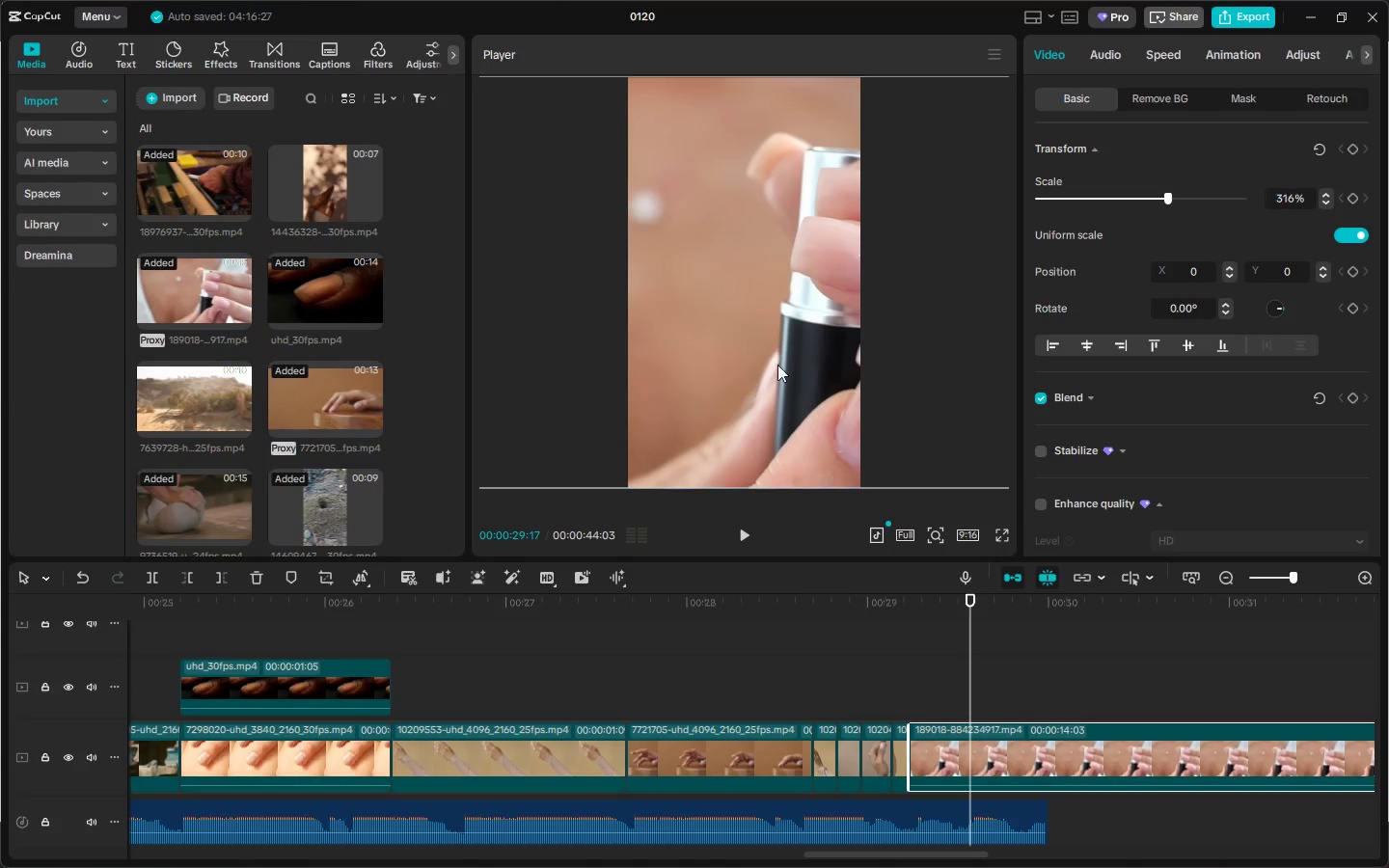 
left_click_drag(start_coordinate=[779, 365], to_coordinate=[630, 359])
 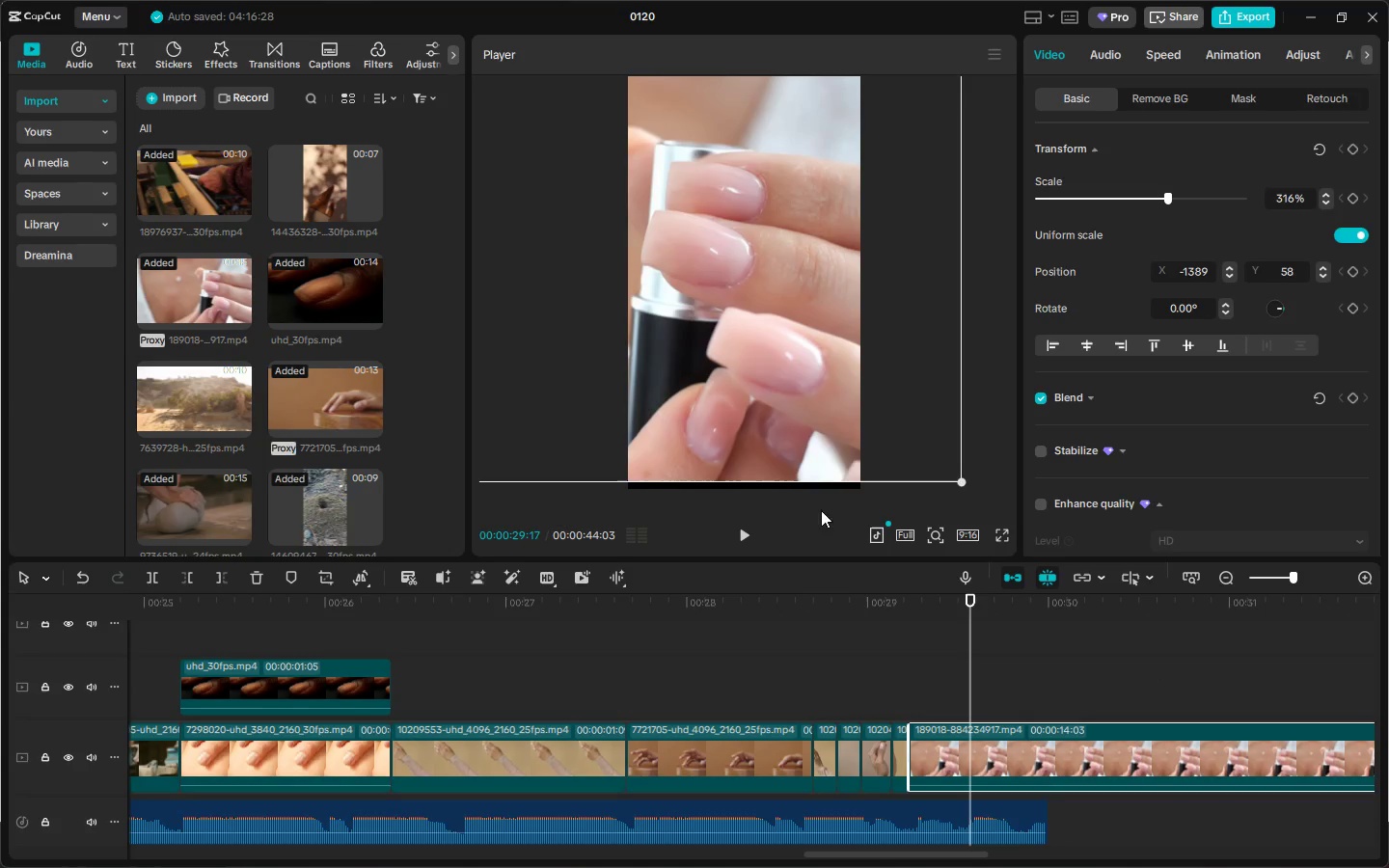 
left_click_drag(start_coordinate=[787, 448], to_coordinate=[786, 456])
 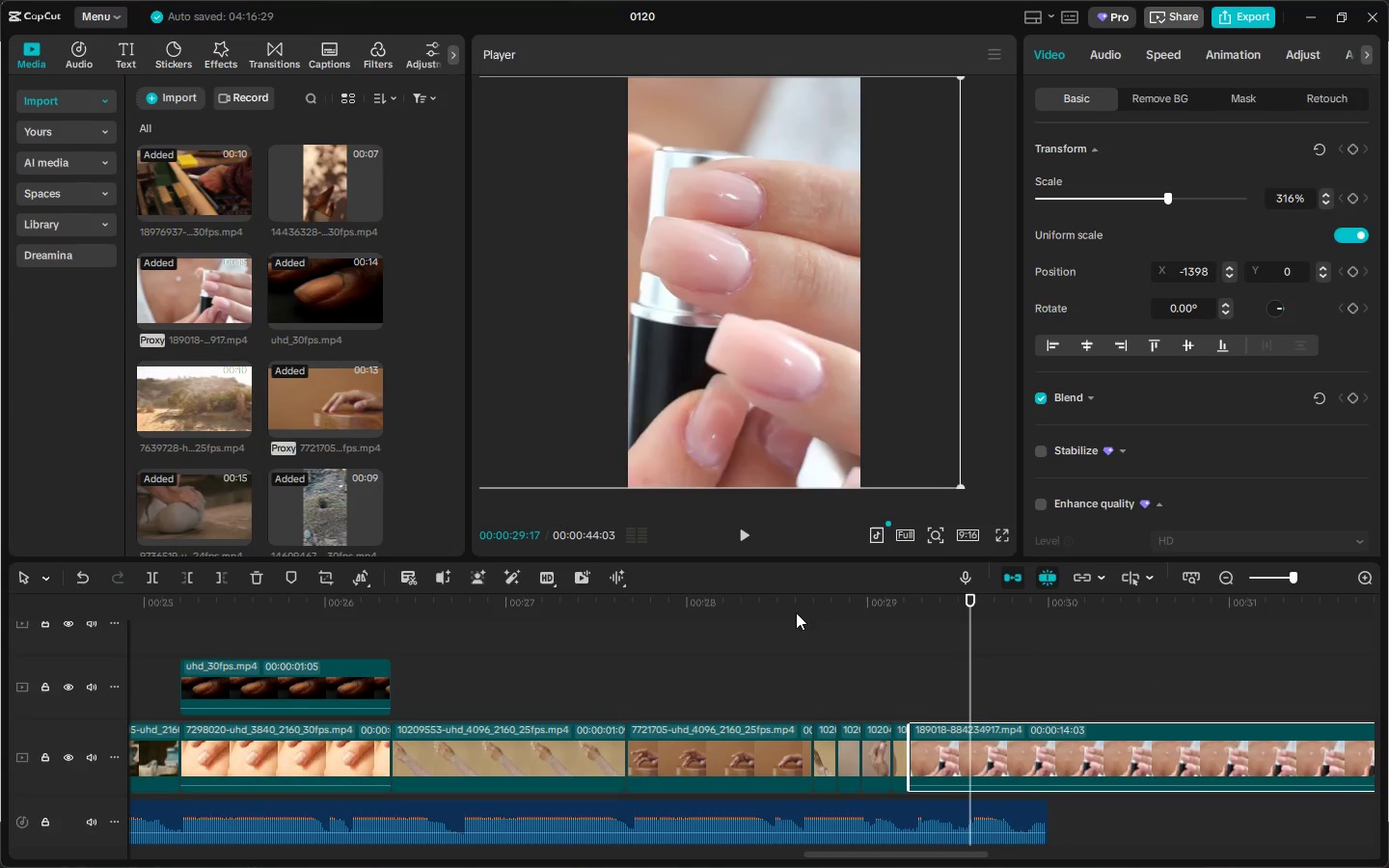 
left_click([761, 612])
 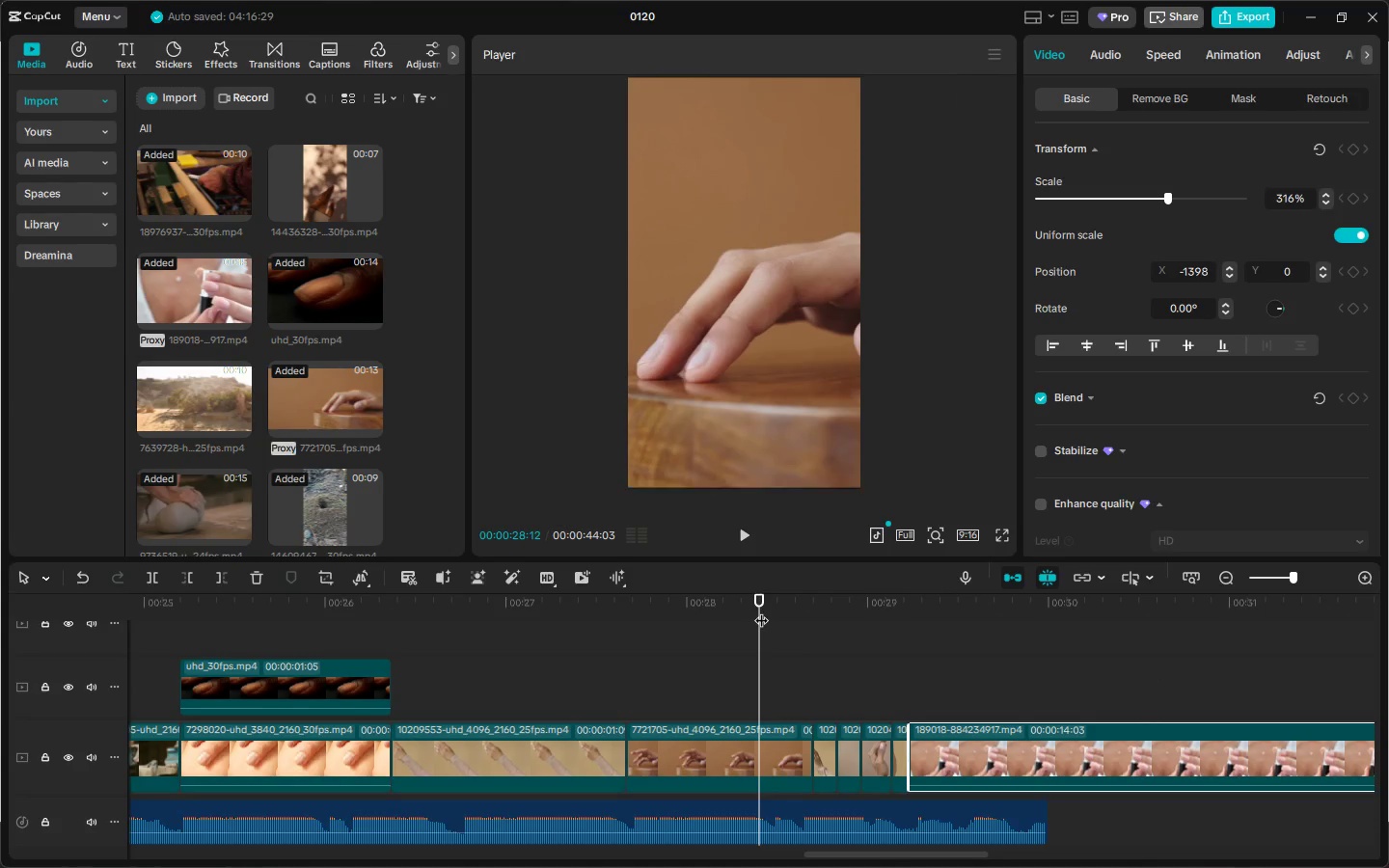 
key(Space)
 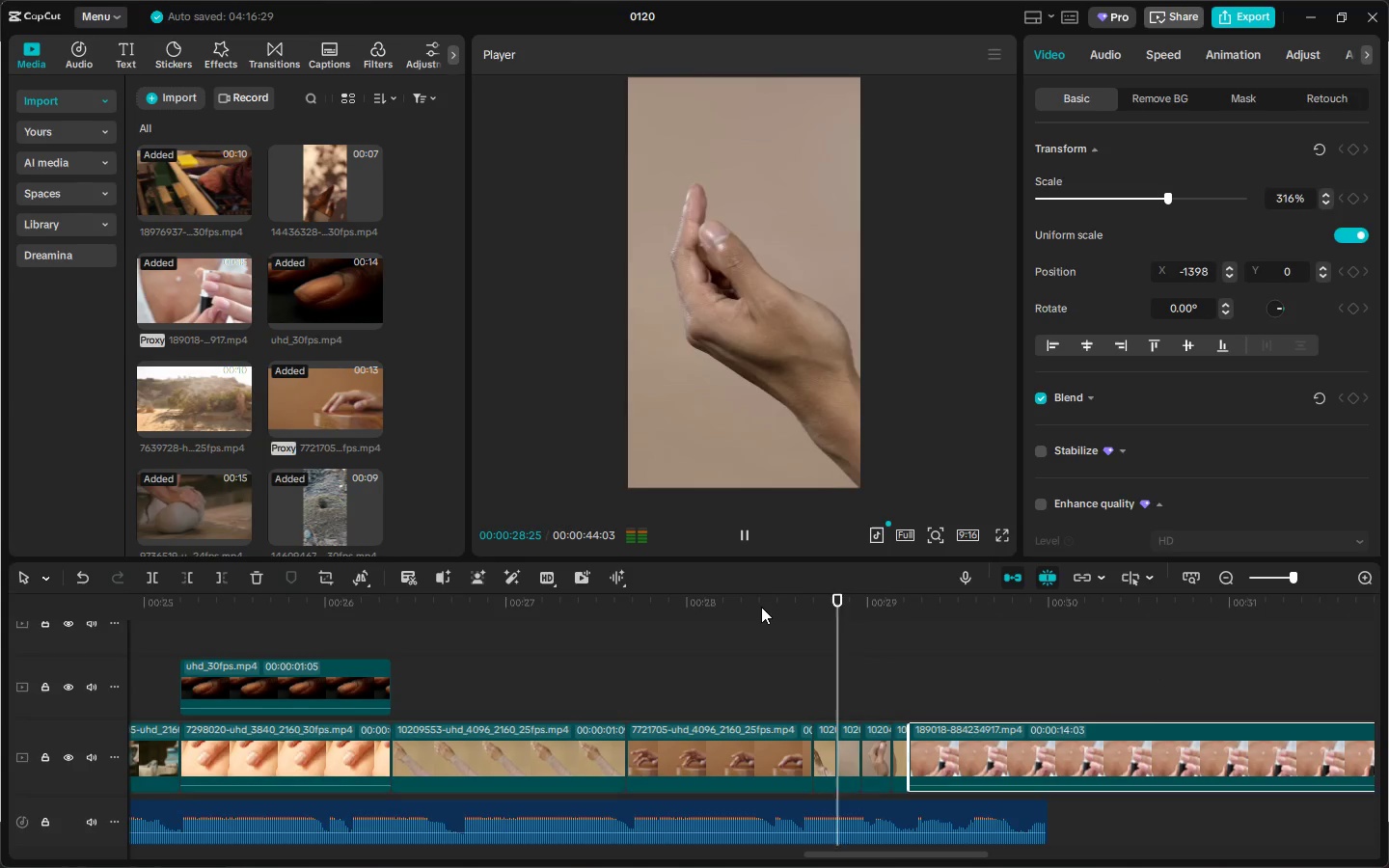 
key(Space)
 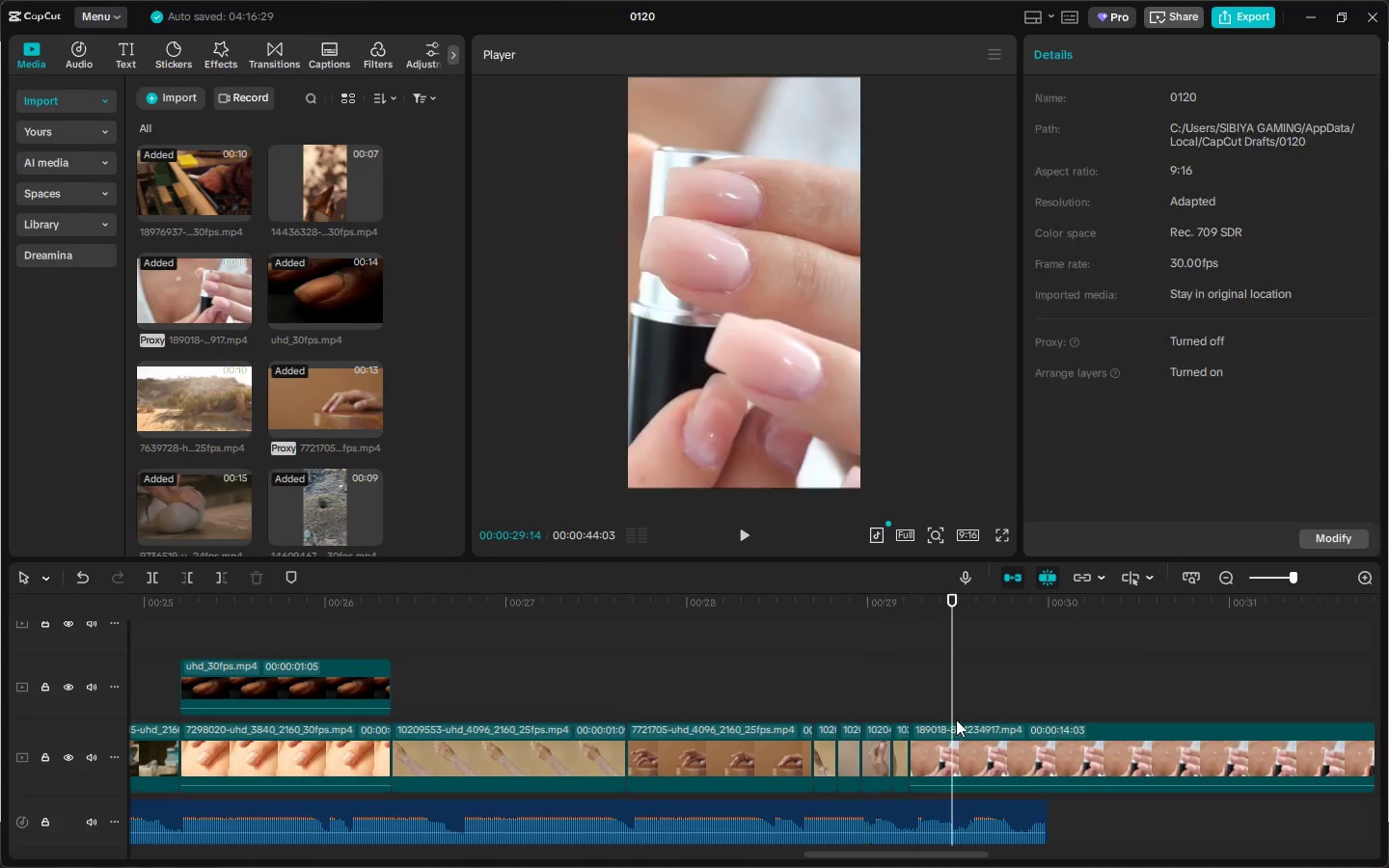 
double_click([971, 745])
 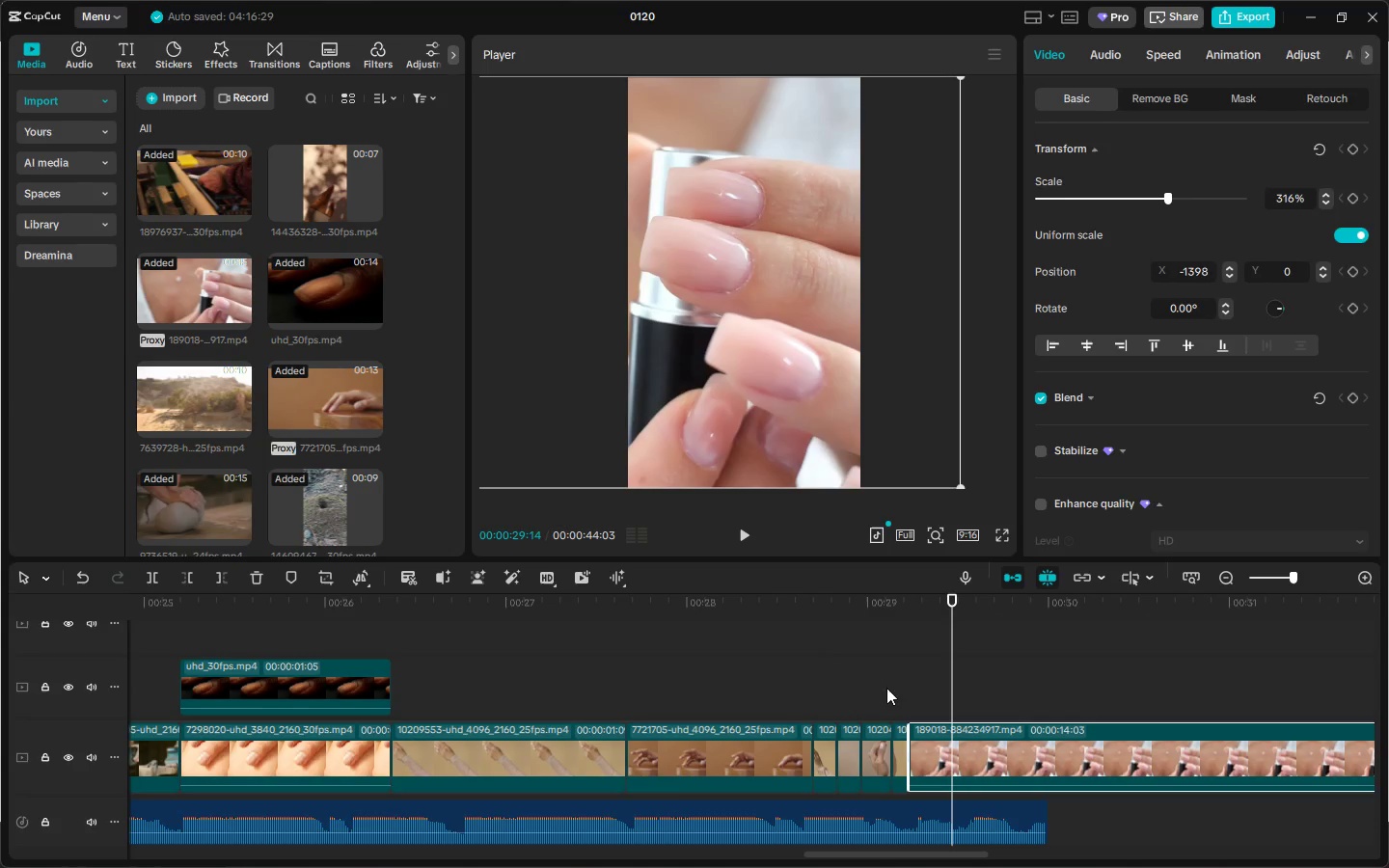 
key(Delete)
 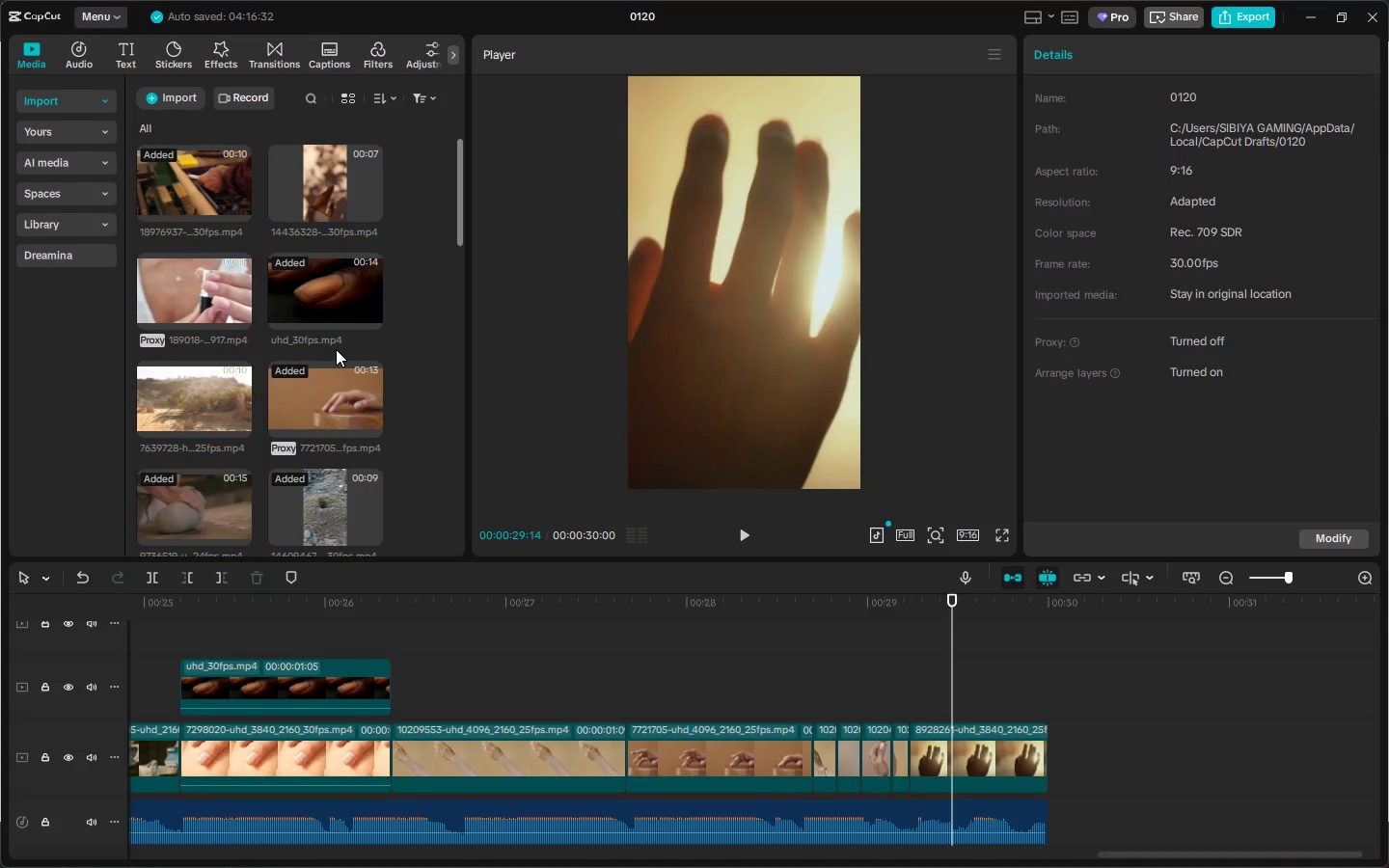 
key(Alt+AltLeft)
 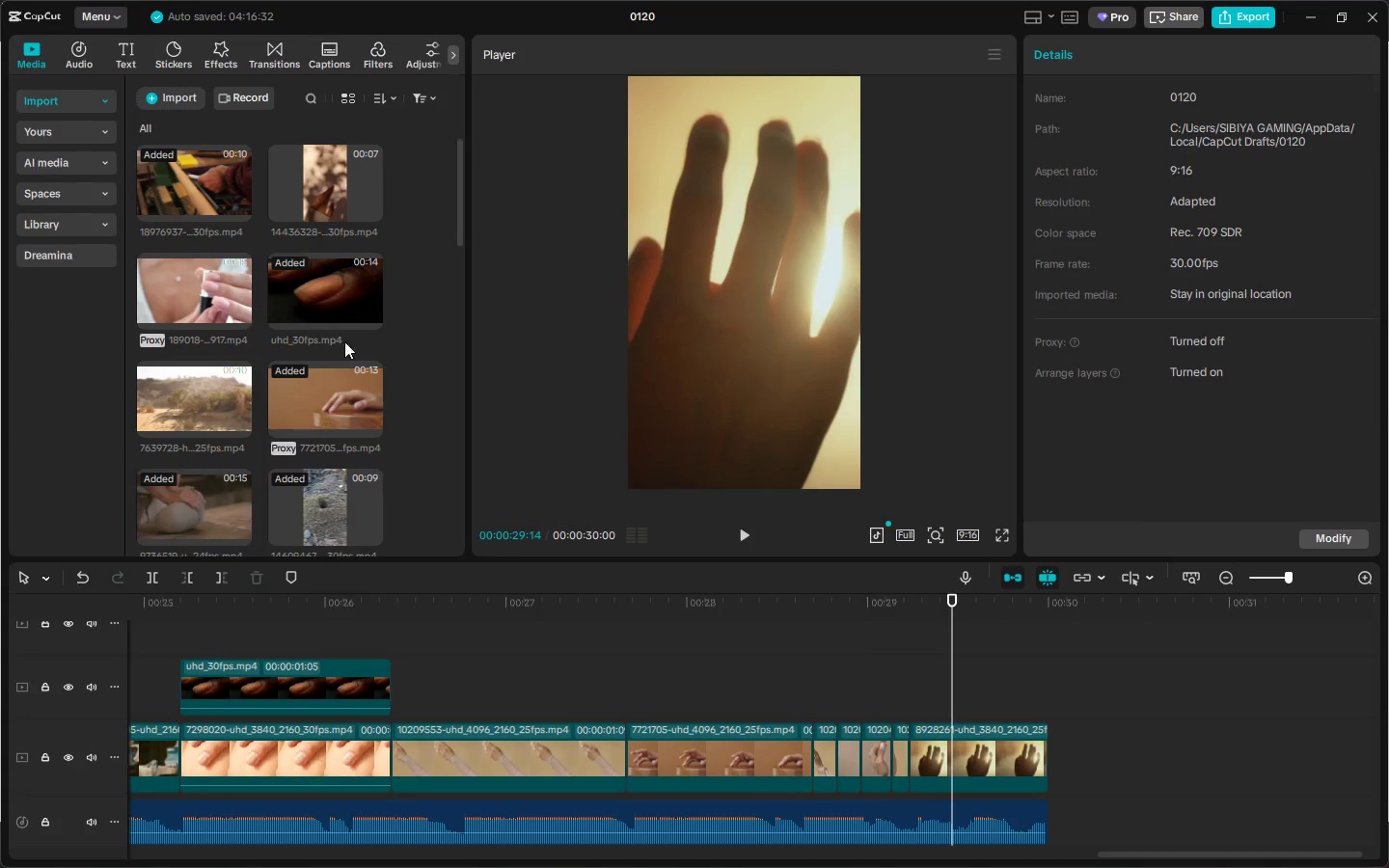 
key(Alt+Tab)